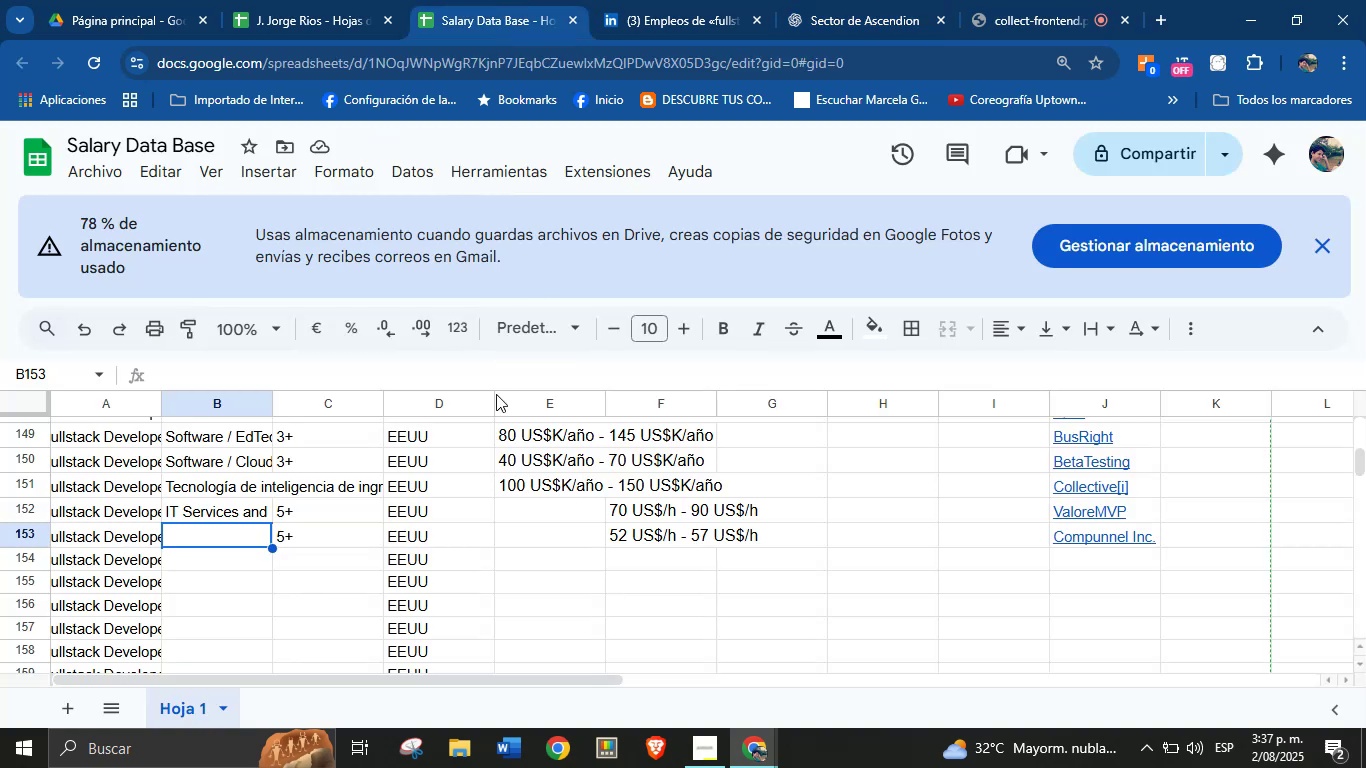 
key(Break)
 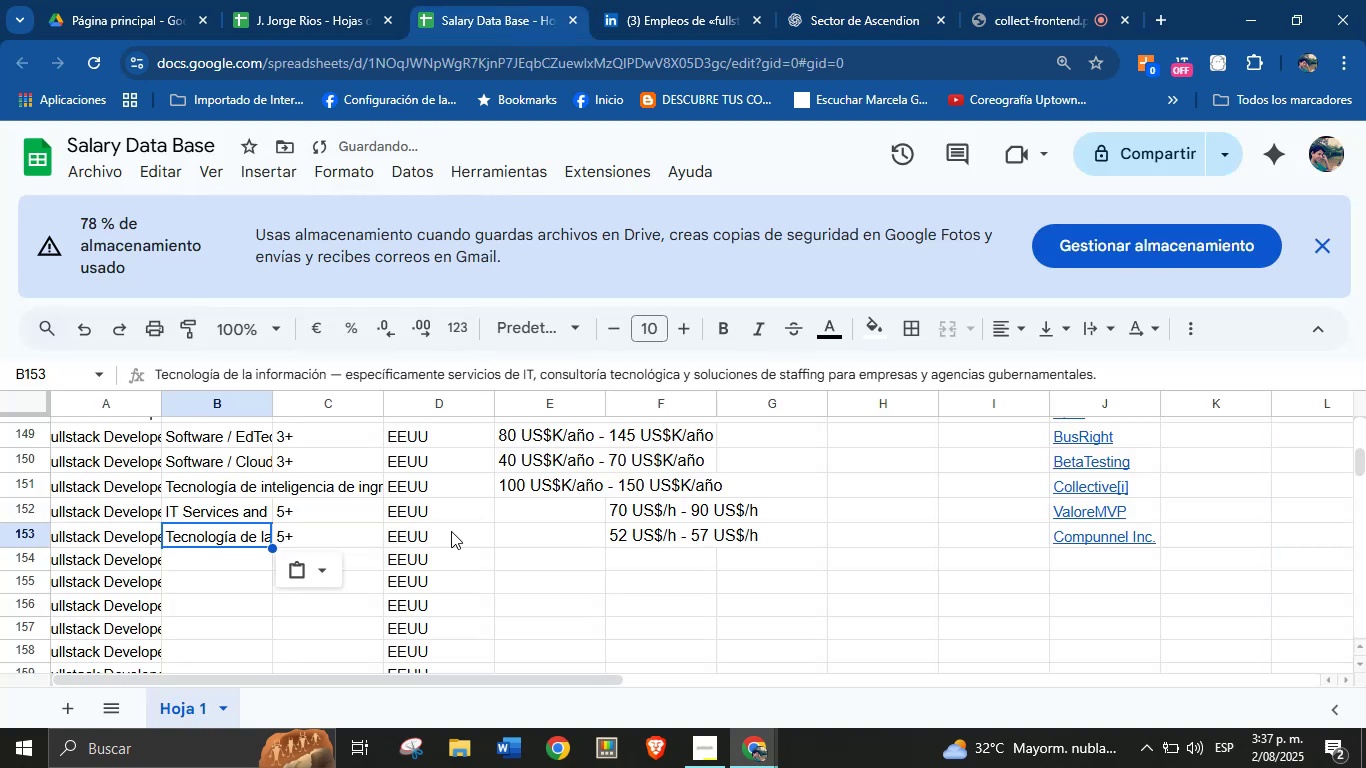 
key(Control+ControlLeft)
 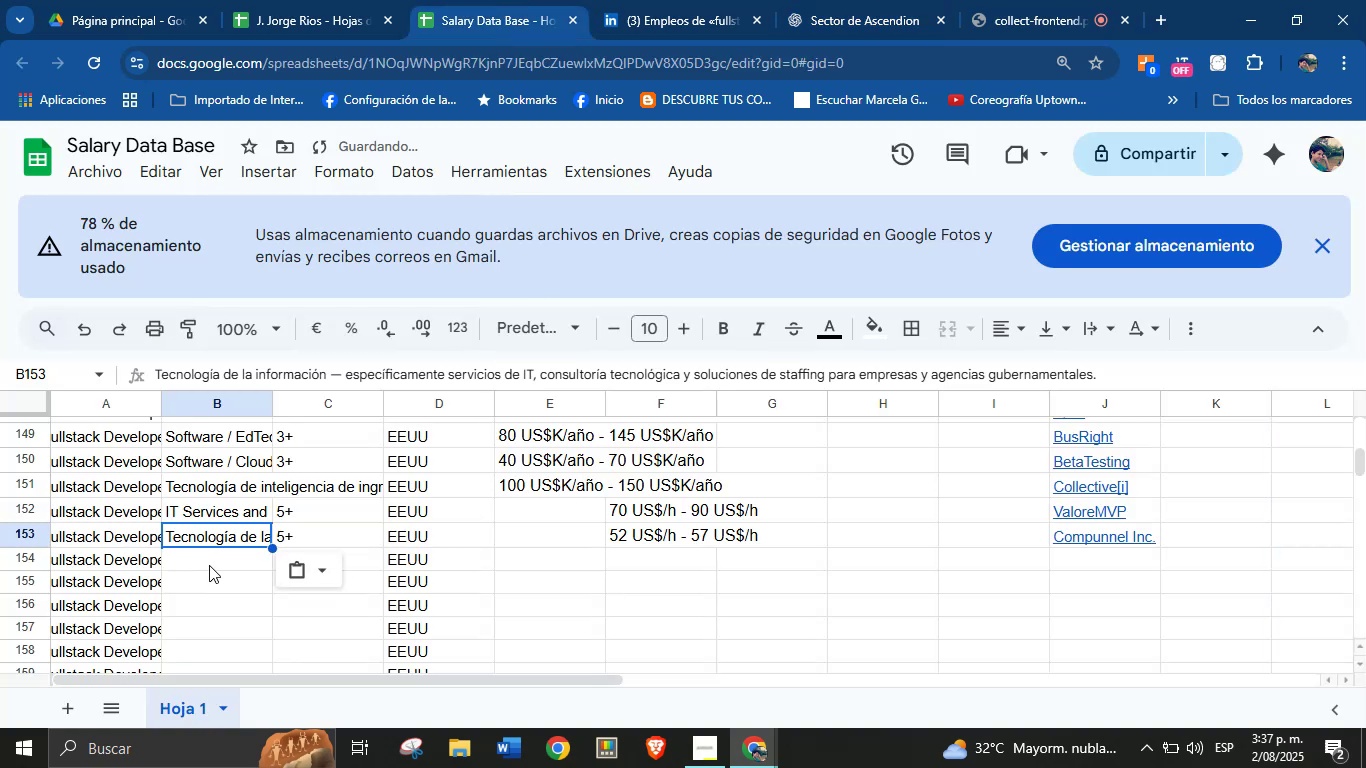 
key(Control+V)
 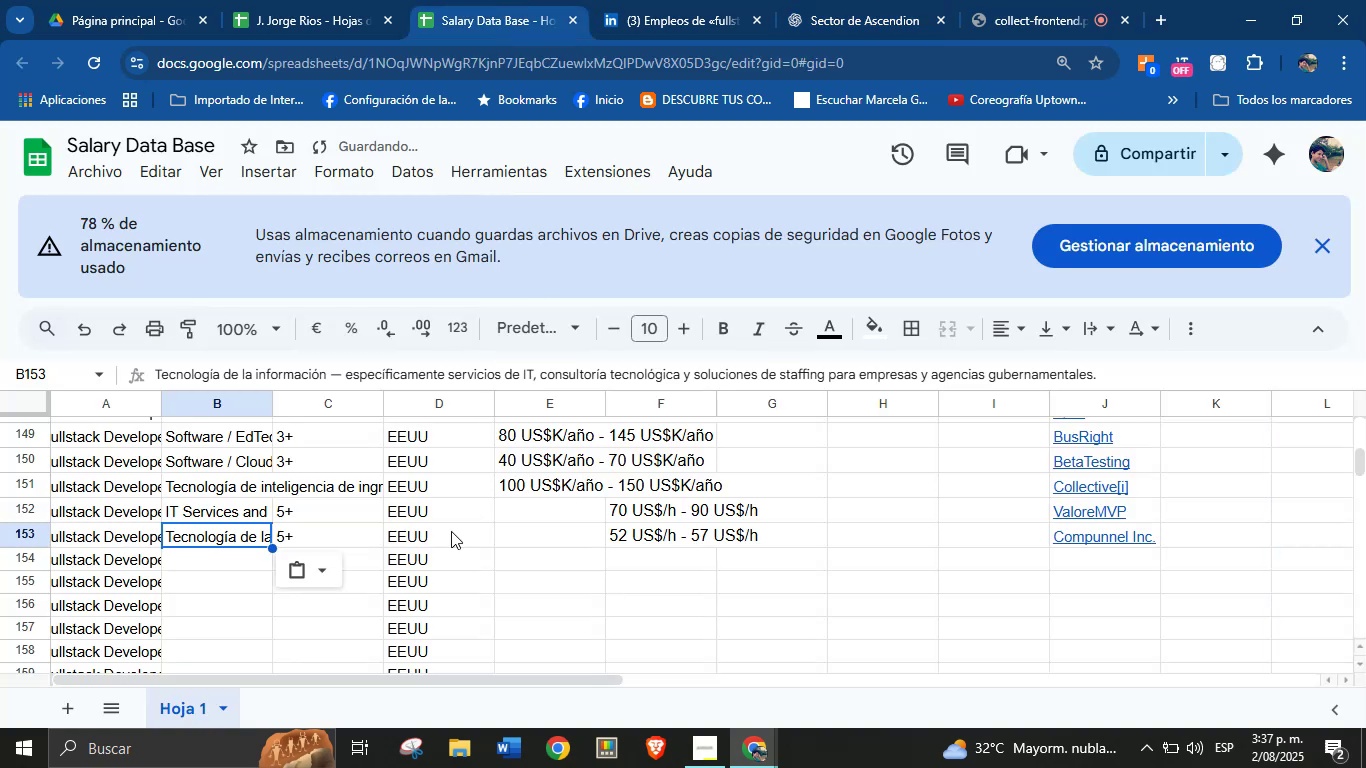 
left_click([209, 561])
 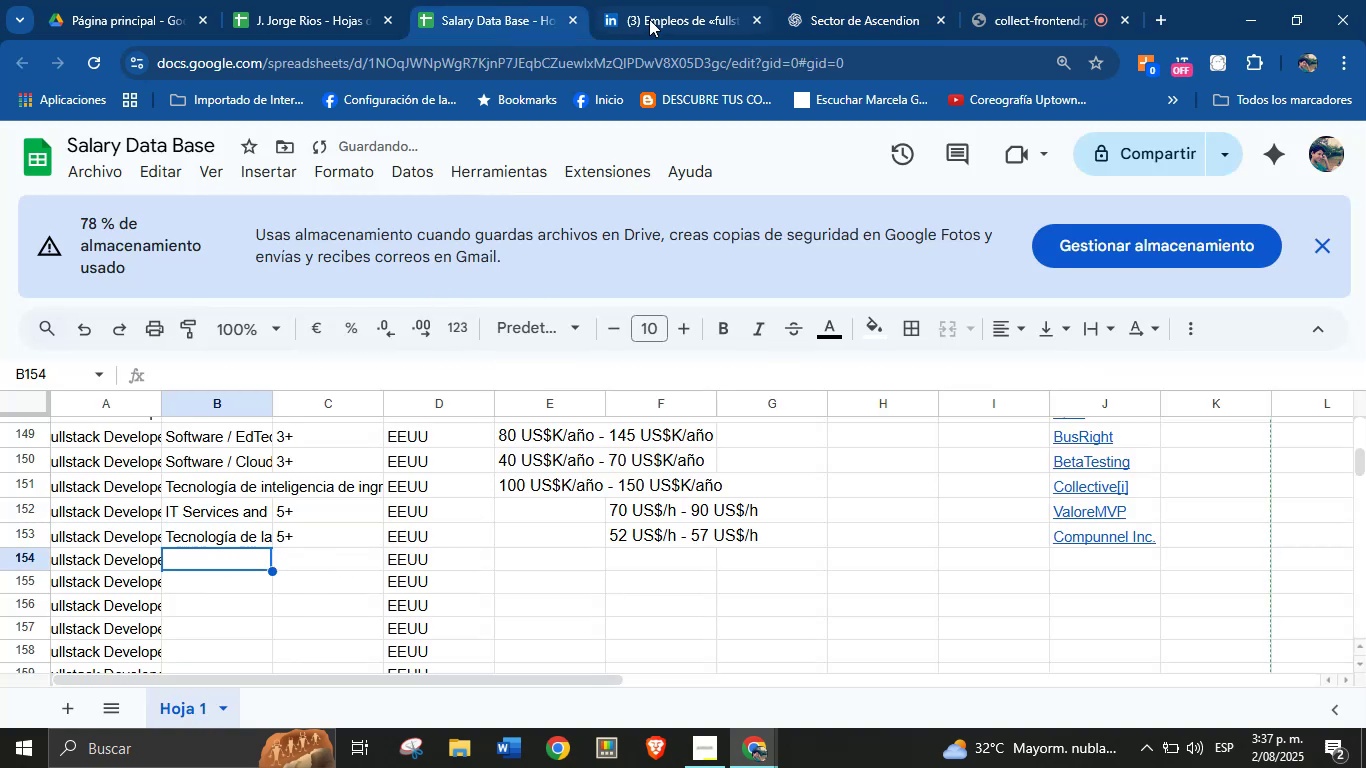 
left_click([653, 6])
 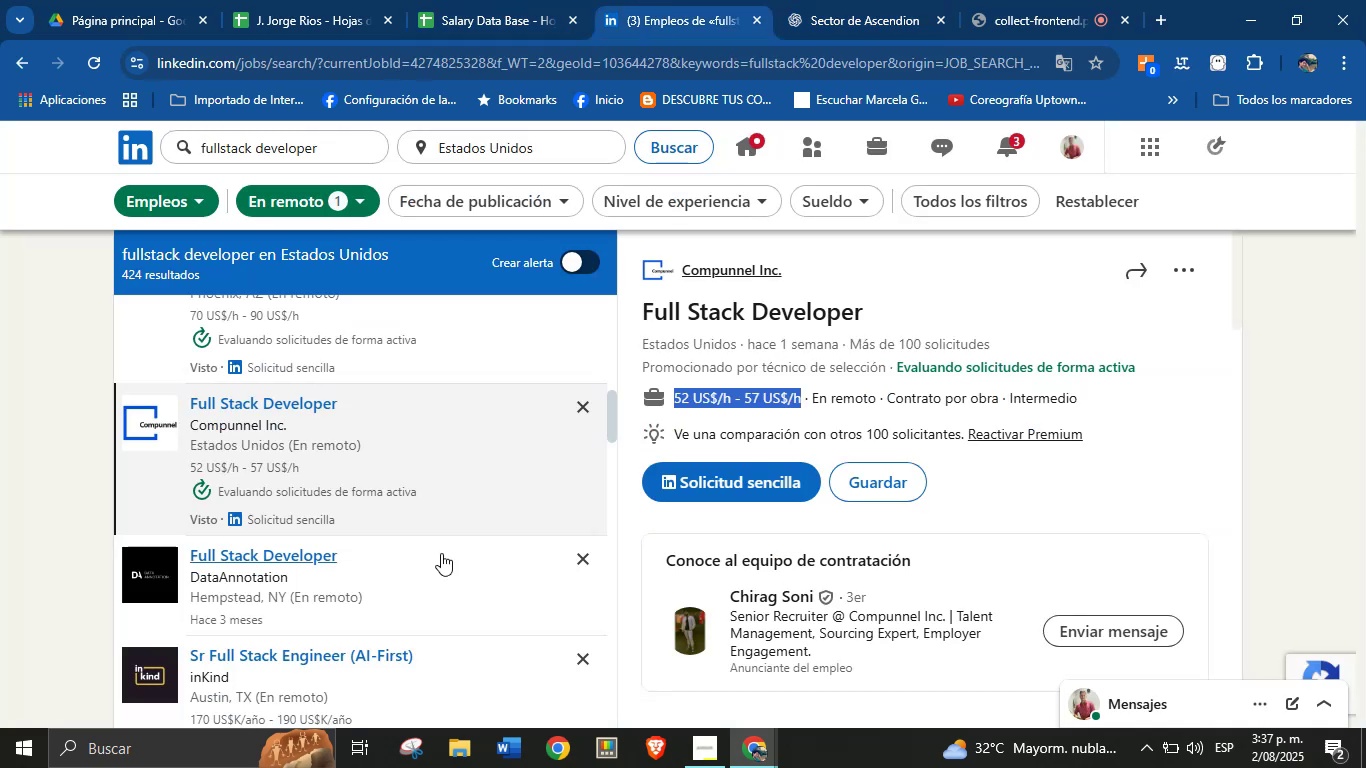 
scroll: coordinate [380, 546], scroll_direction: down, amount: 3.0
 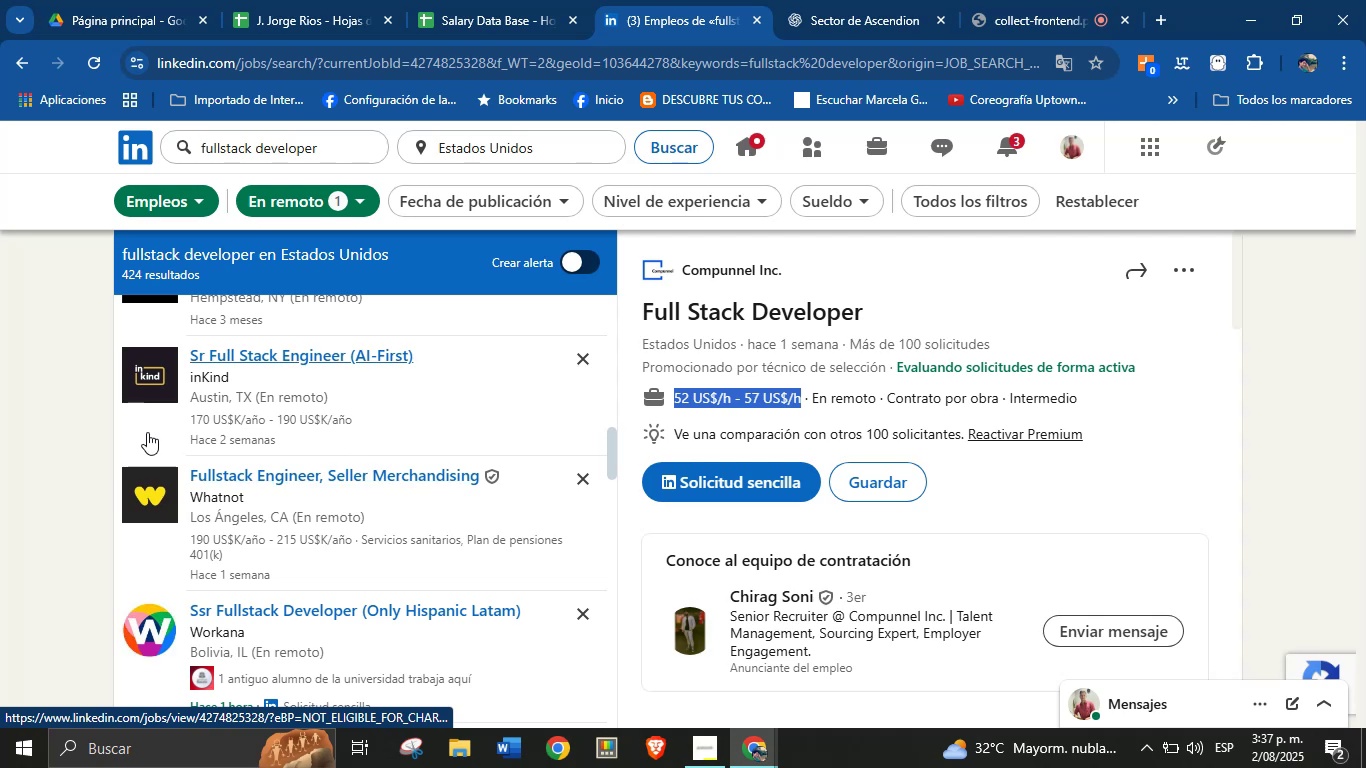 
scroll: coordinate [221, 442], scroll_direction: up, amount: 1.0
 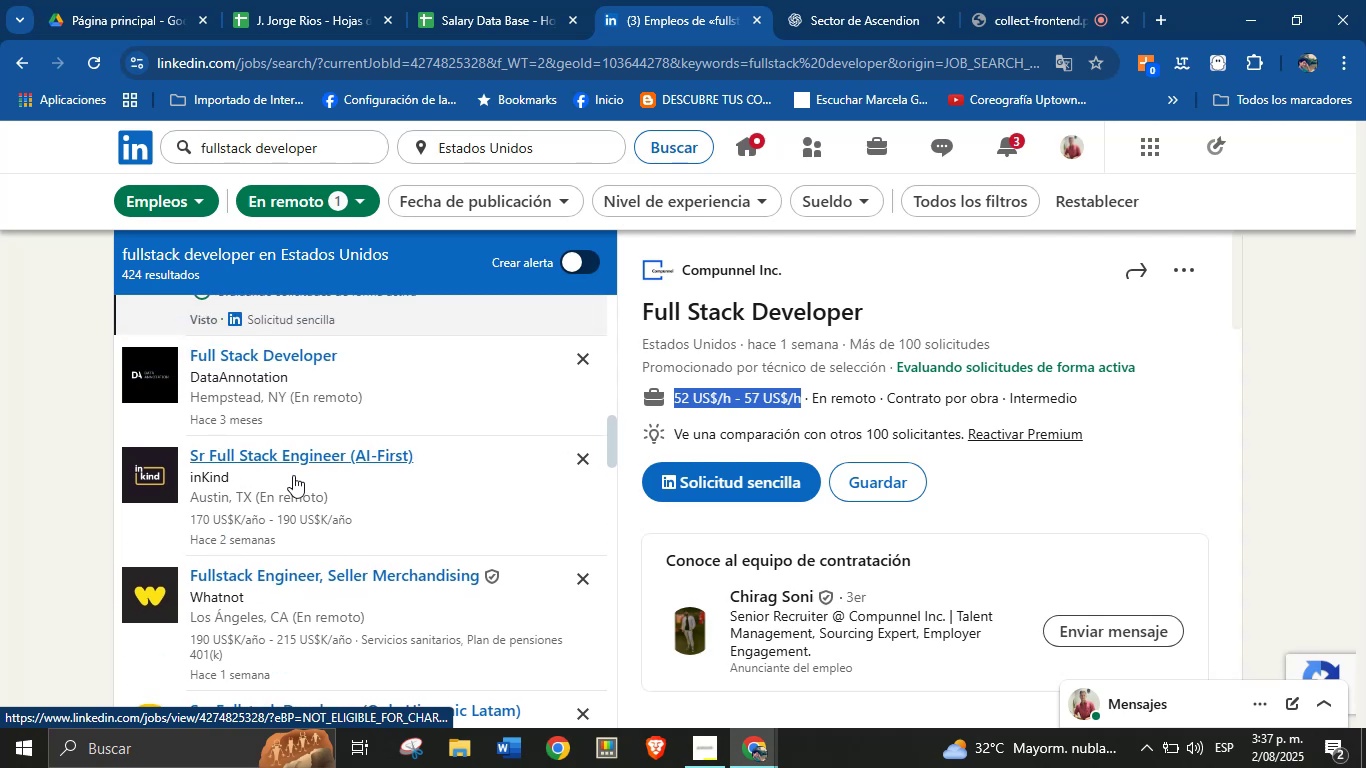 
left_click([293, 475])
 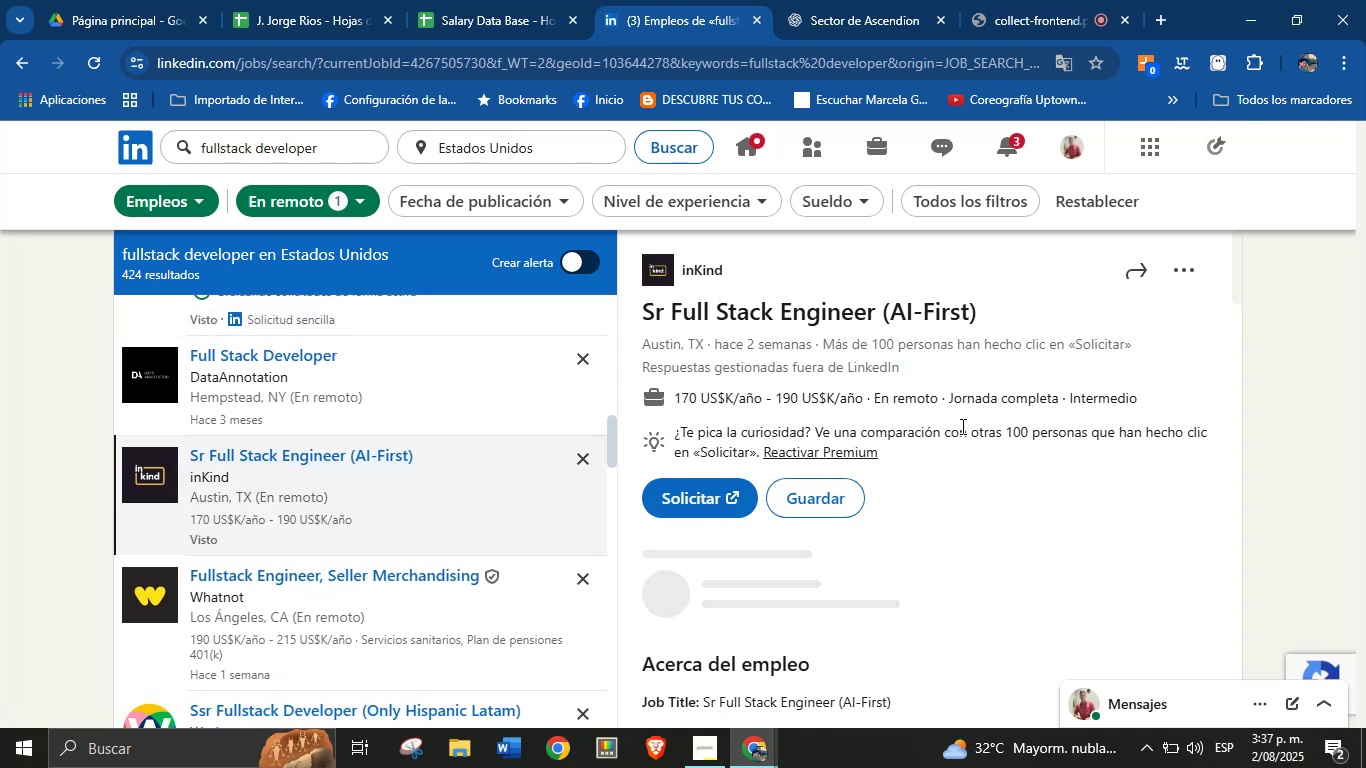 
wait(11.49)
 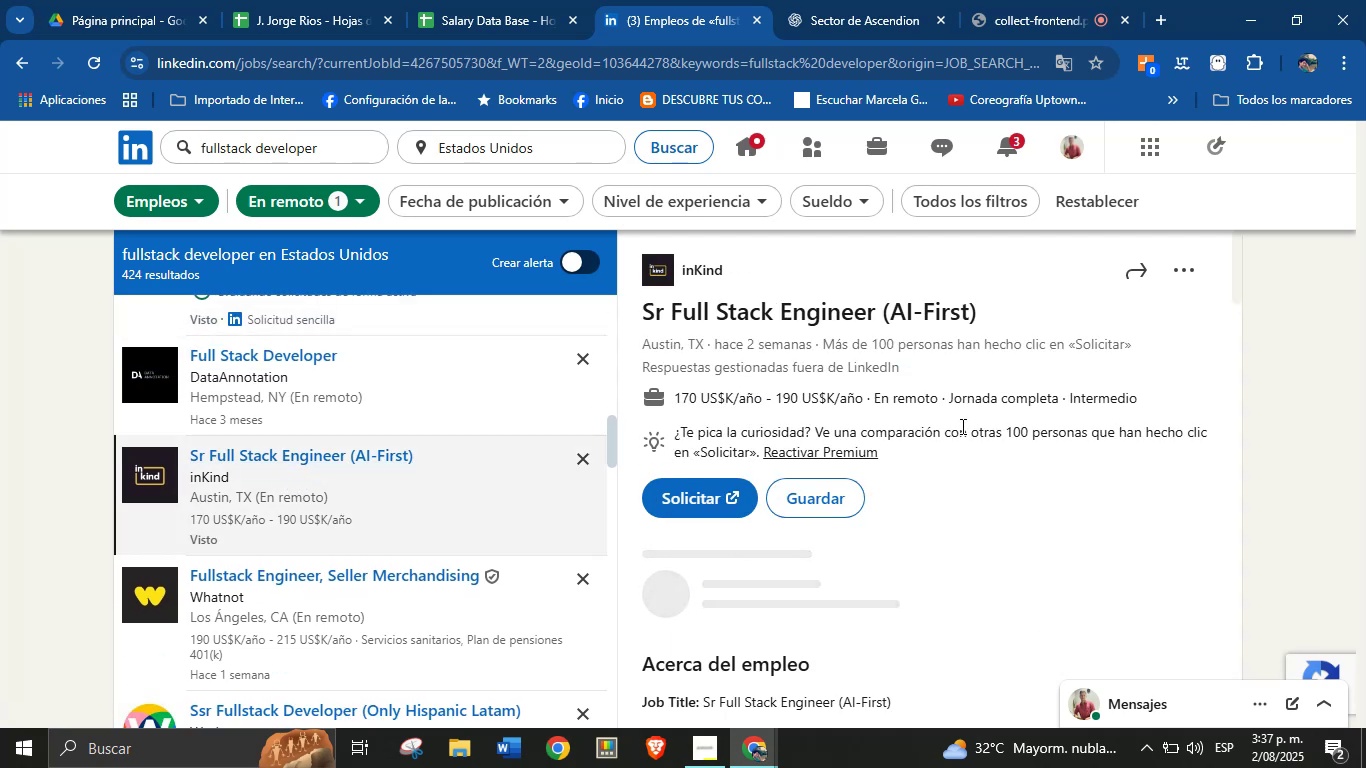 
key(Alt+Control+ControlLeft)
 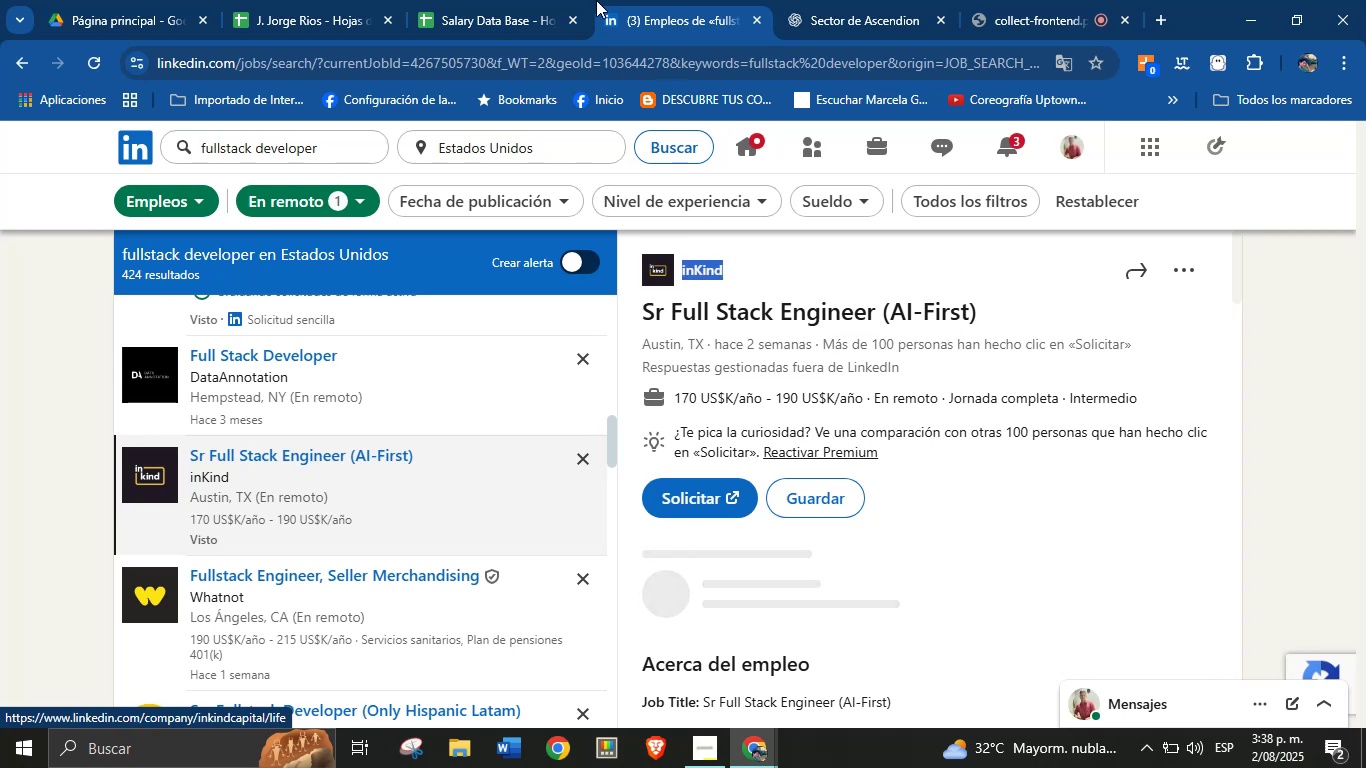 
key(Alt+AltLeft)
 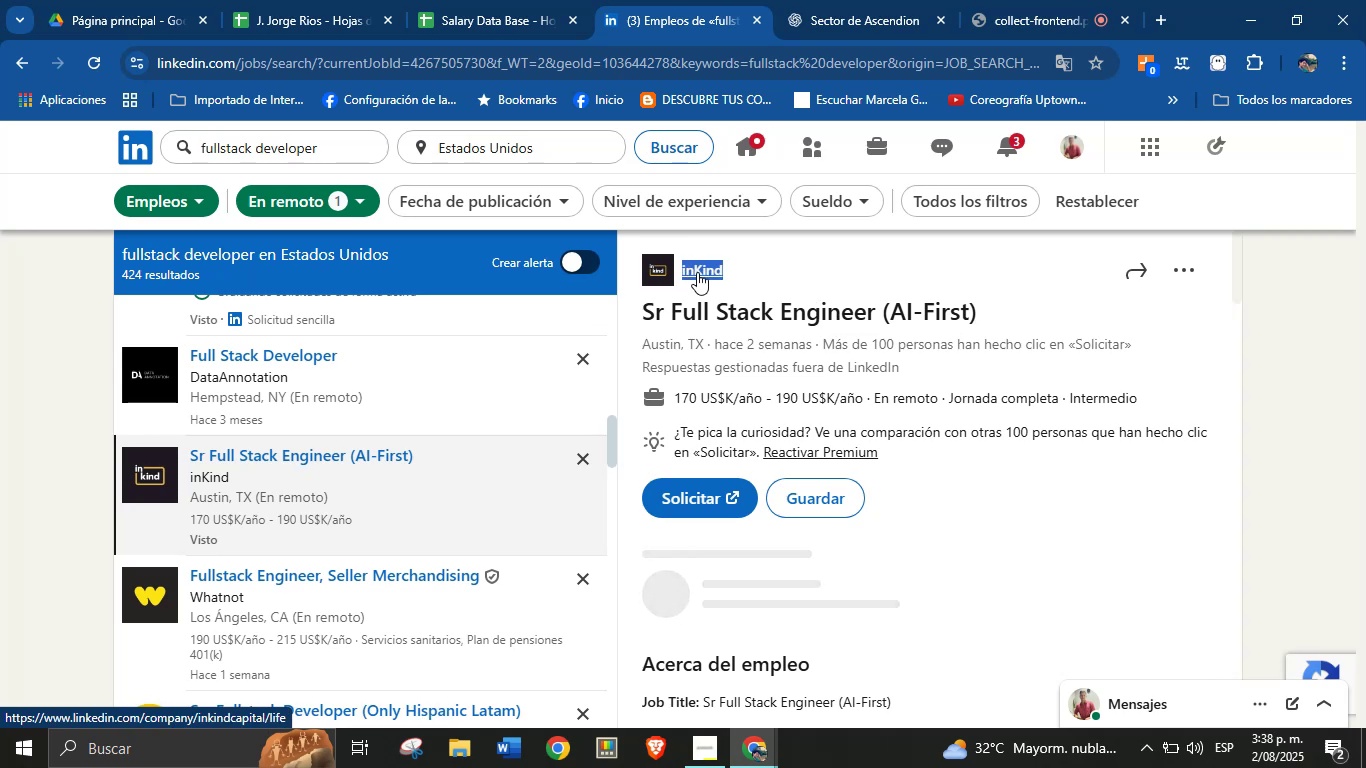 
key(Alt+Control+C)
 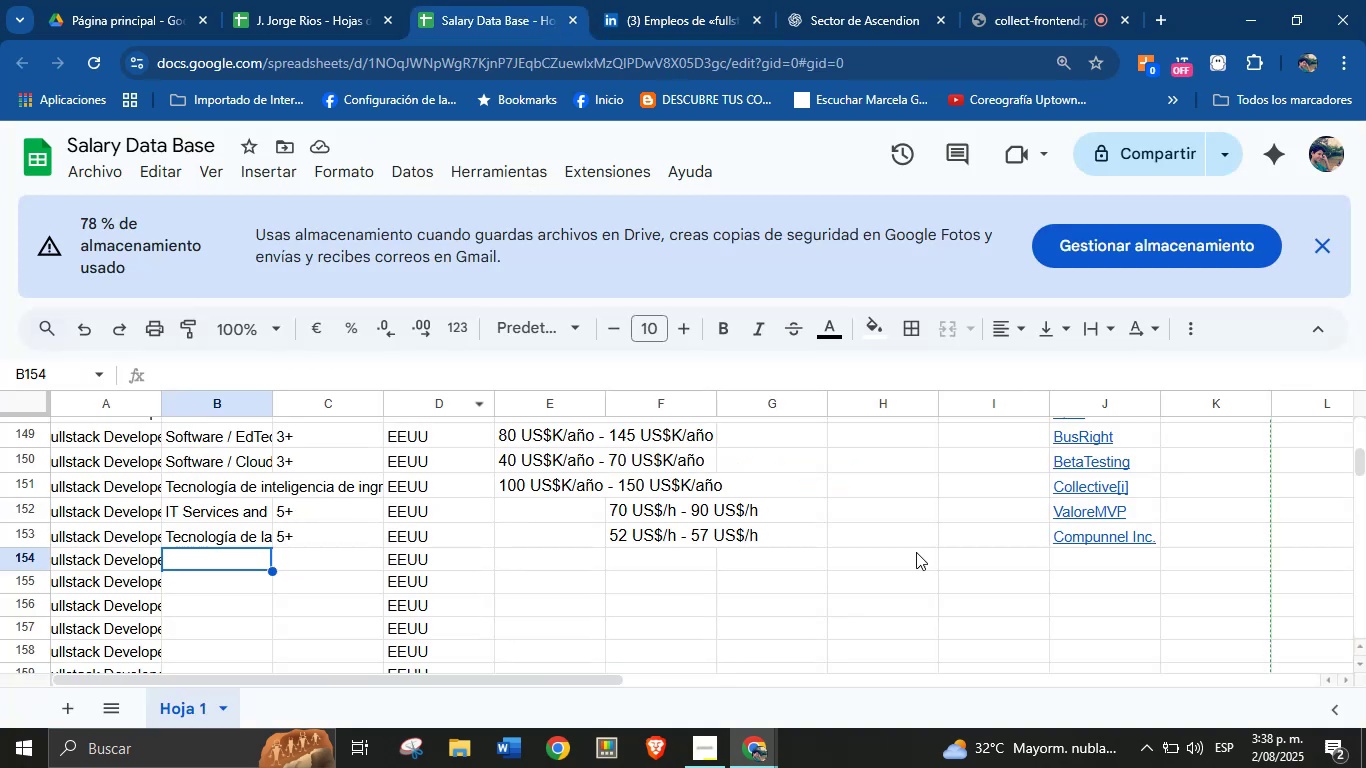 
left_click([1081, 566])
 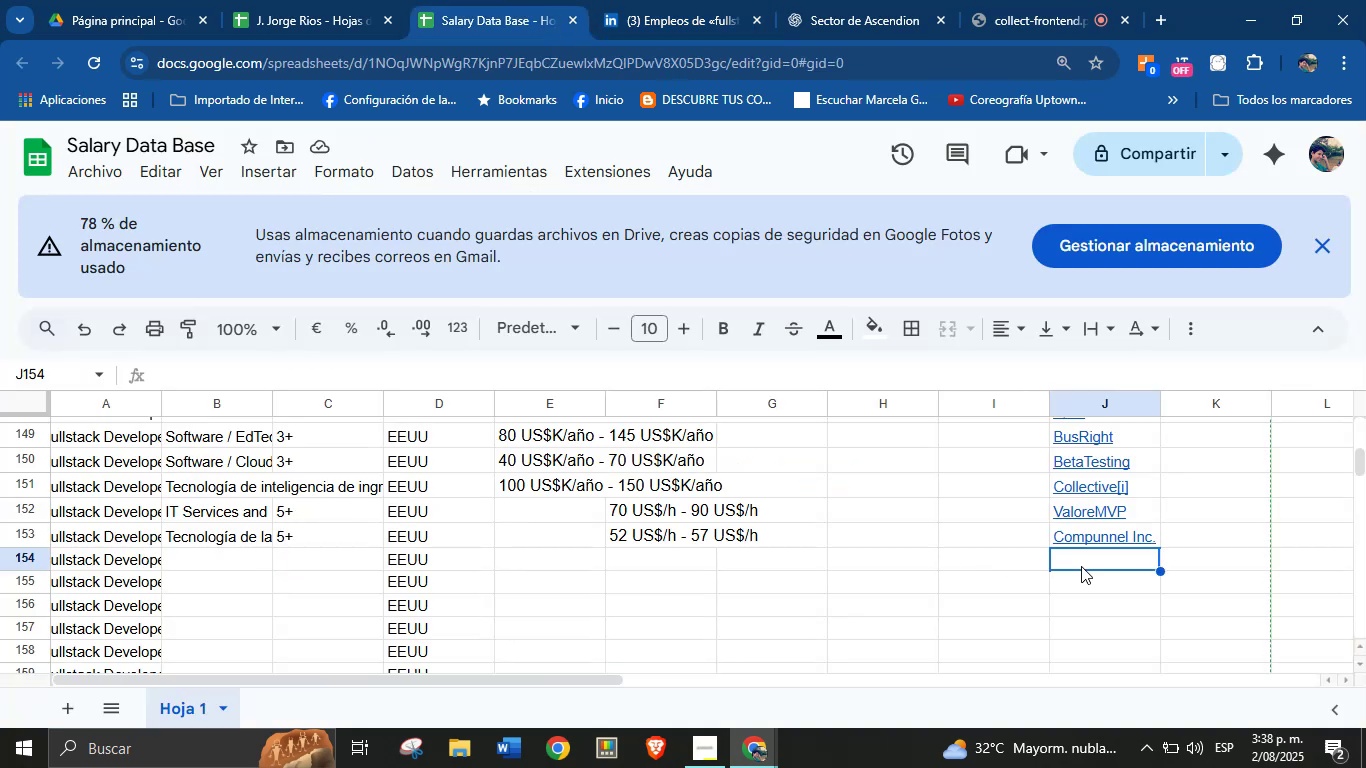 
key(Break)
 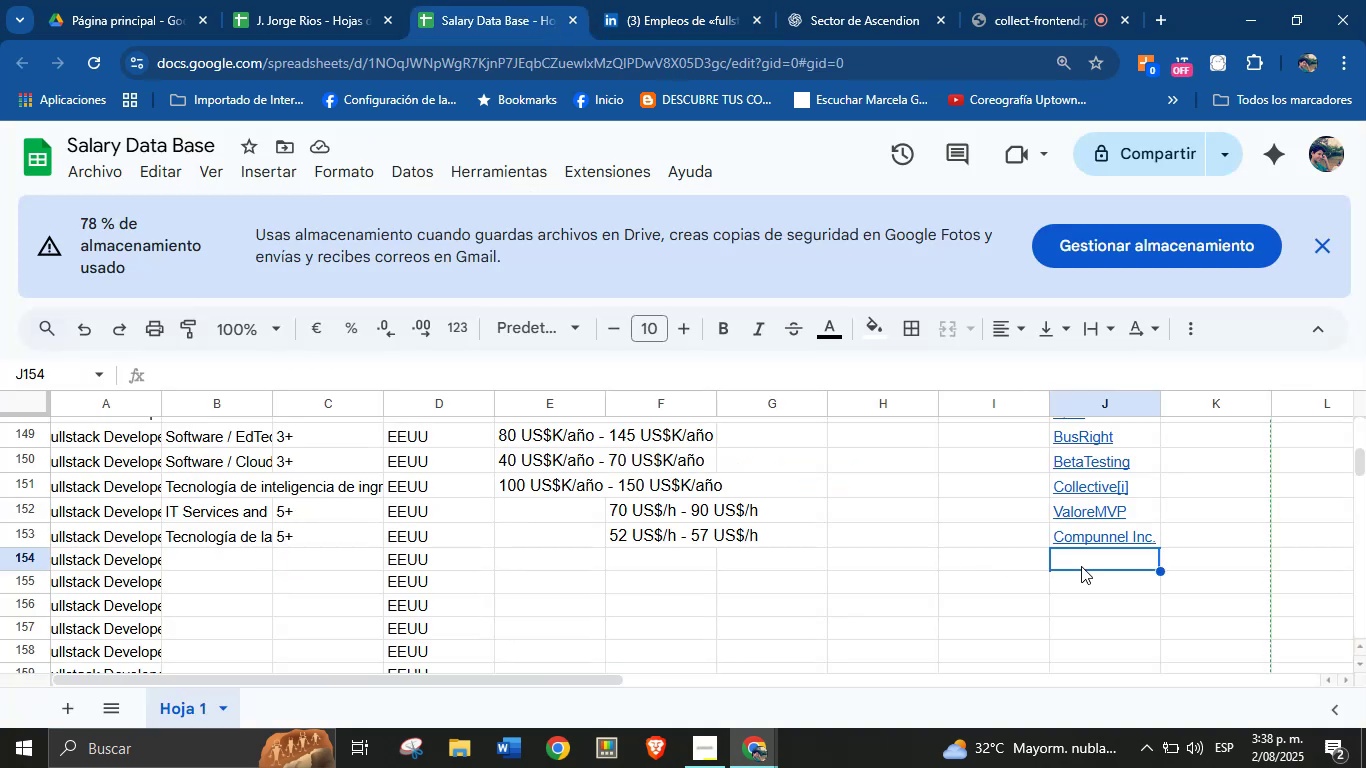 
key(Control+ControlLeft)
 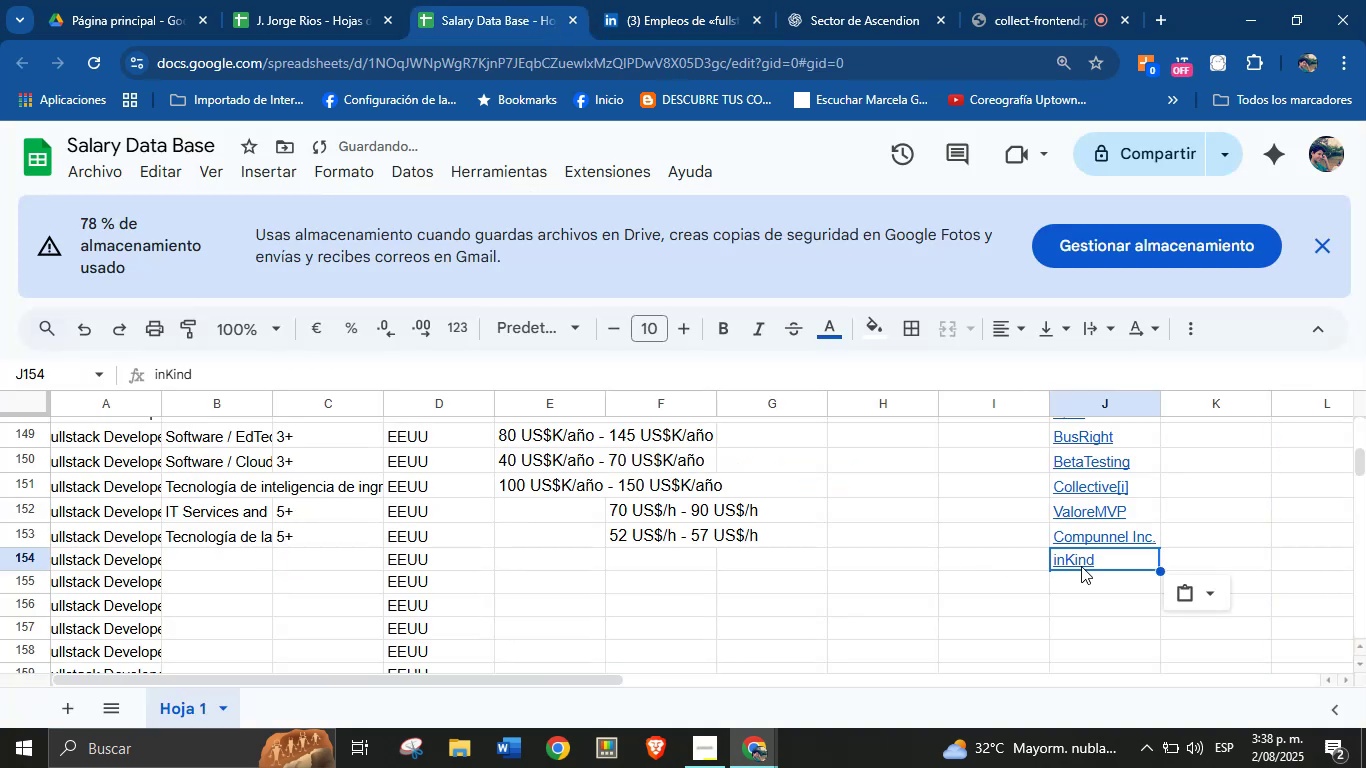 
key(Control+V)
 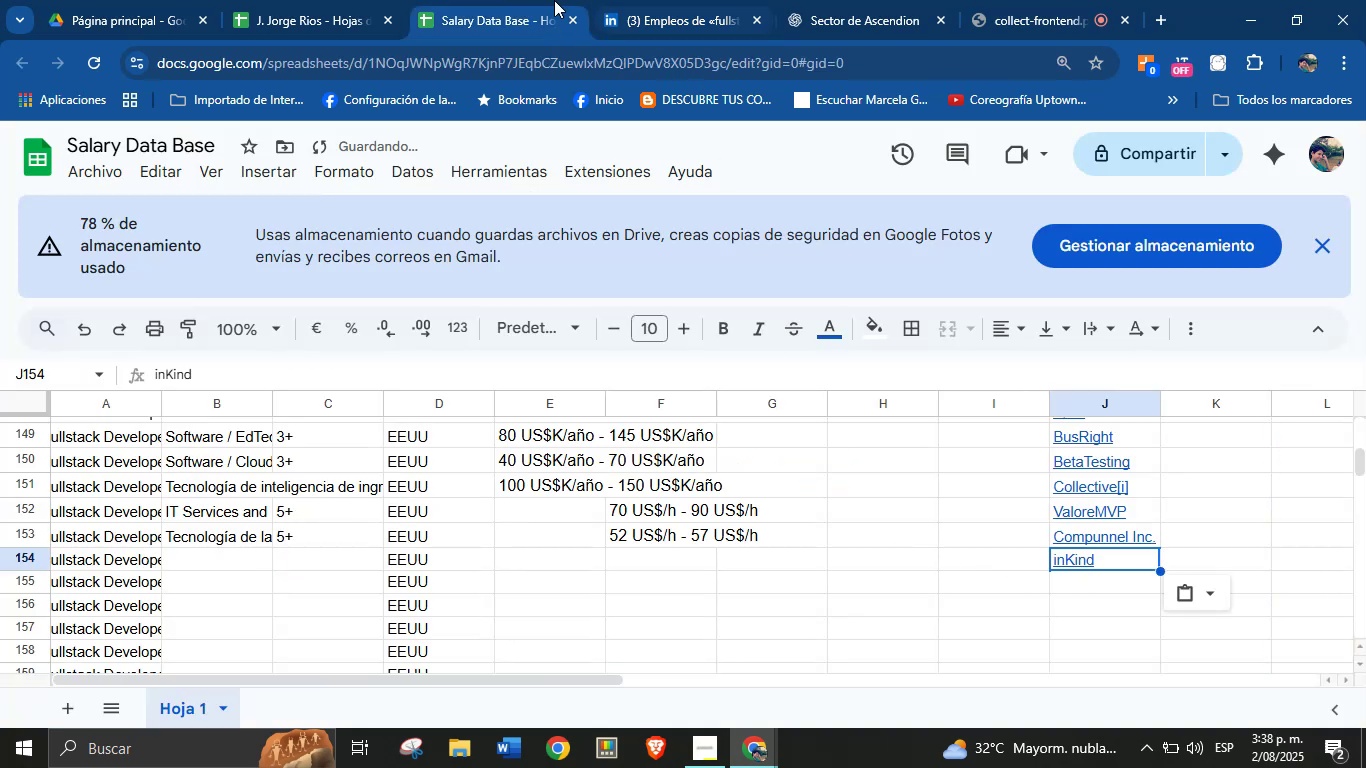 
left_click([315, 0])
 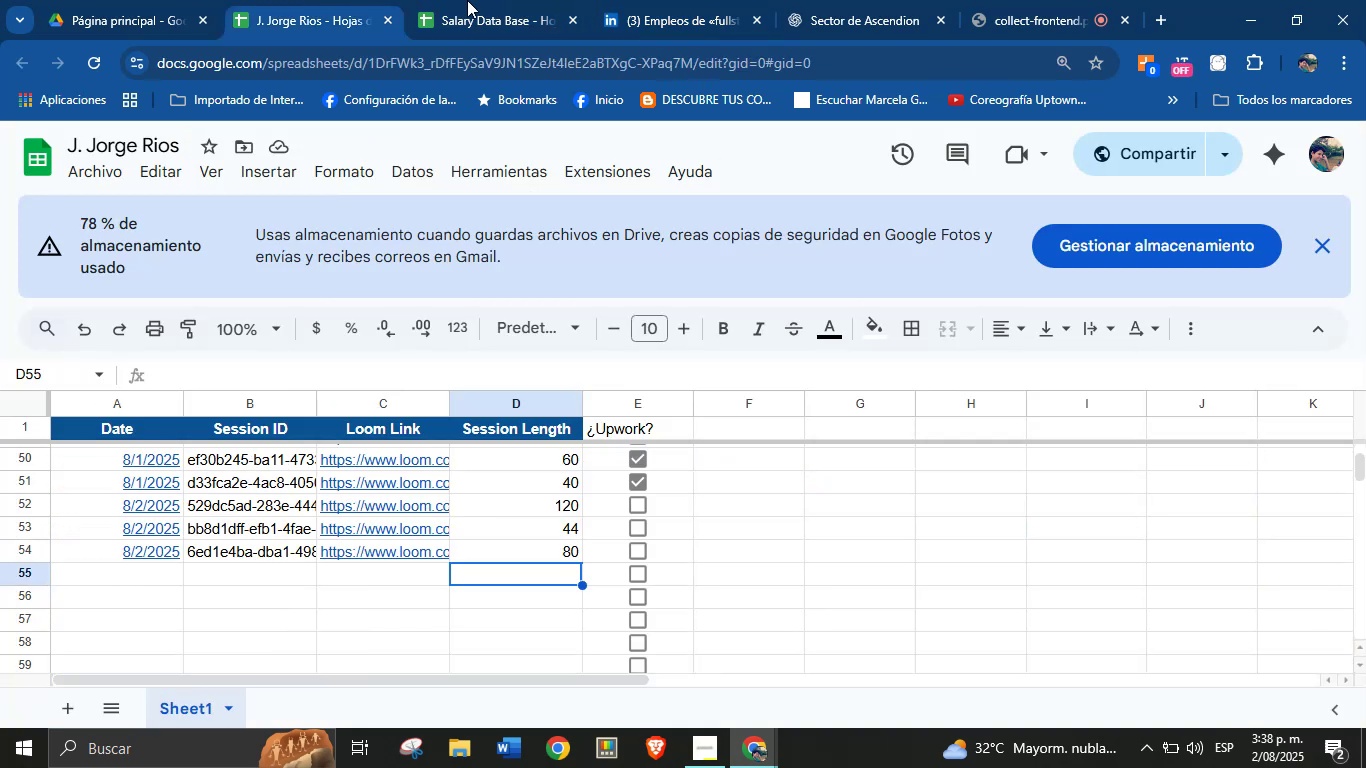 
left_click([469, 0])
 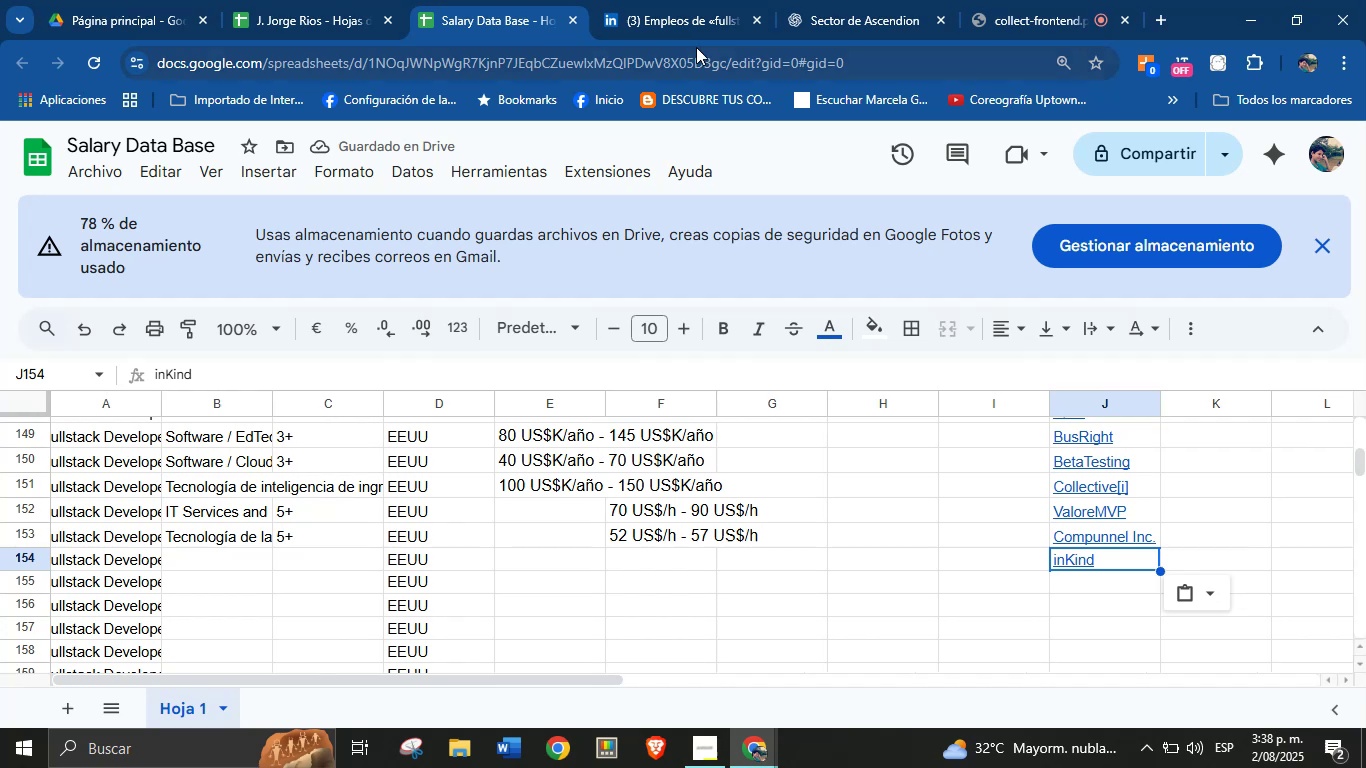 
left_click([678, 23])
 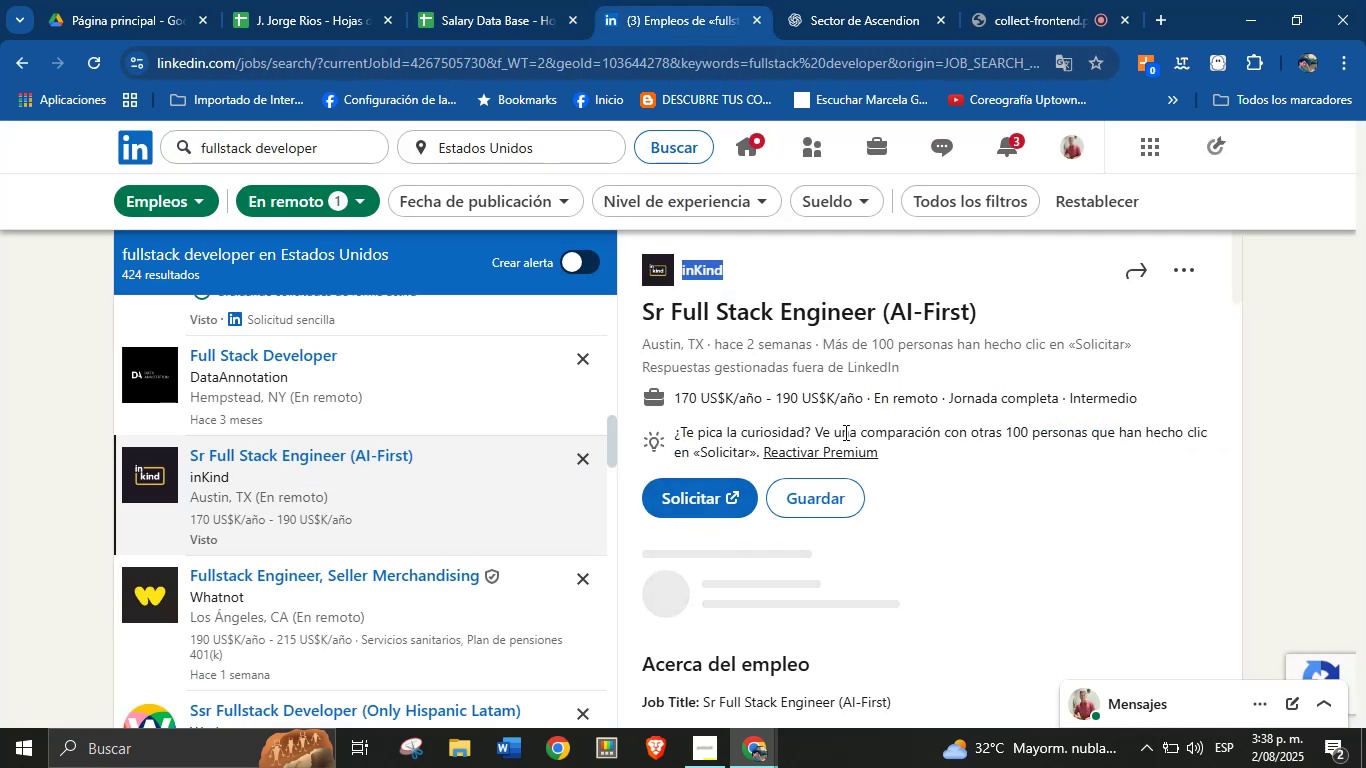 
scroll: coordinate [899, 427], scroll_direction: down, amount: 1.0
 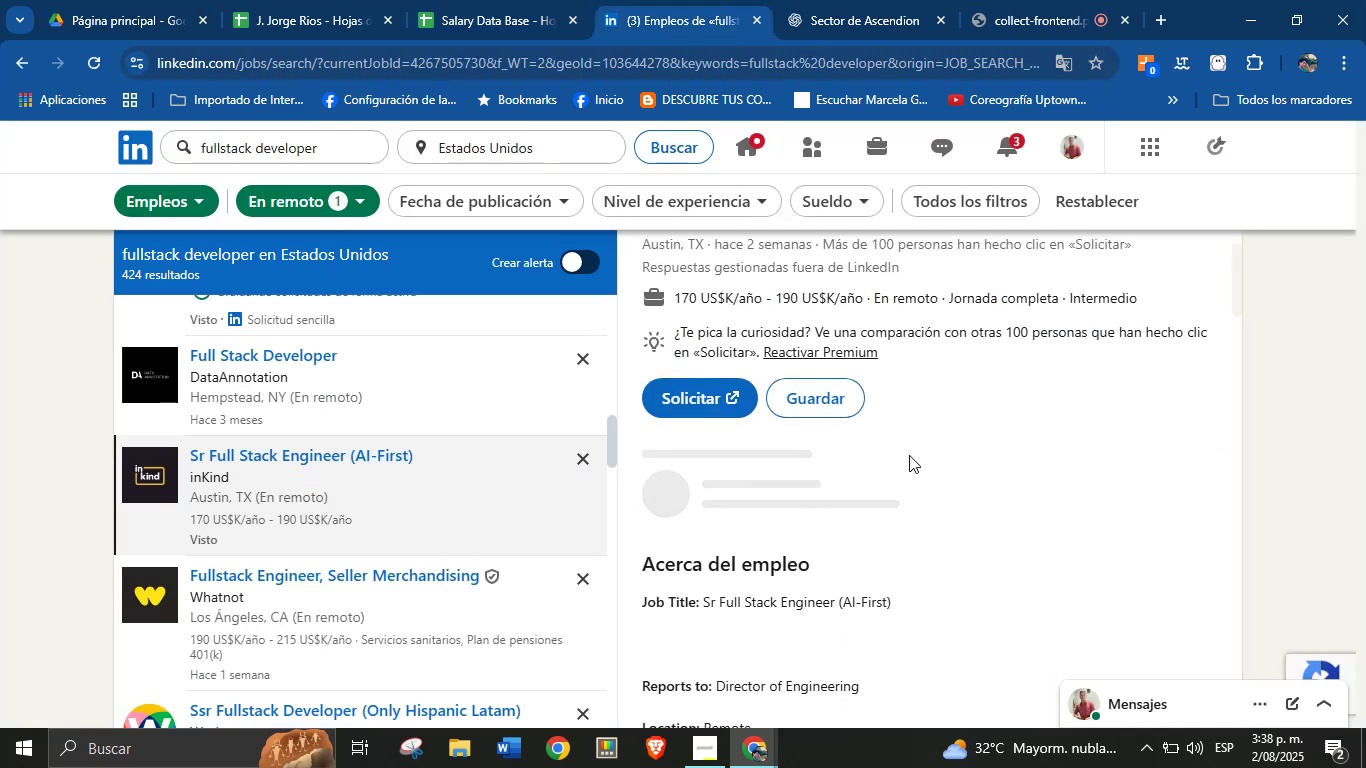 
scroll: coordinate [910, 461], scroll_direction: up, amount: 1.0
 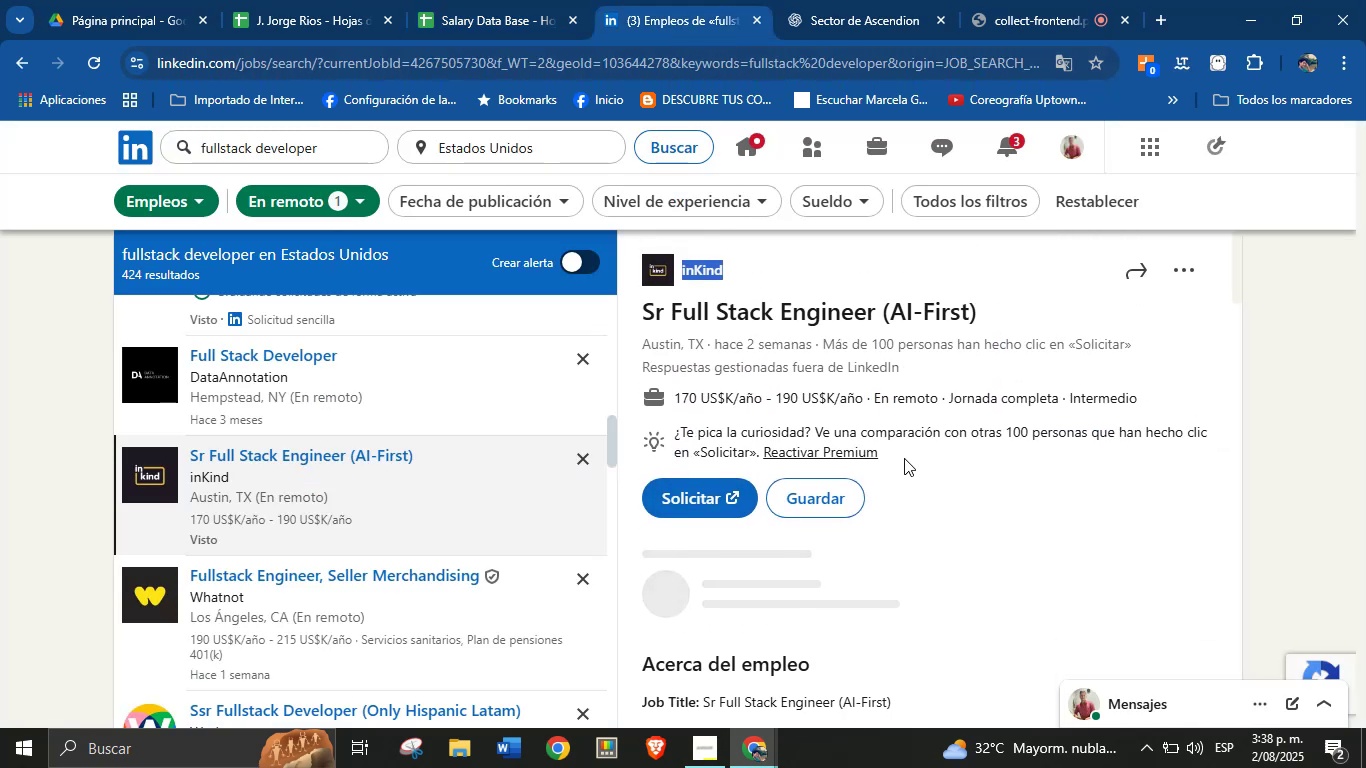 
left_click([490, 0])
 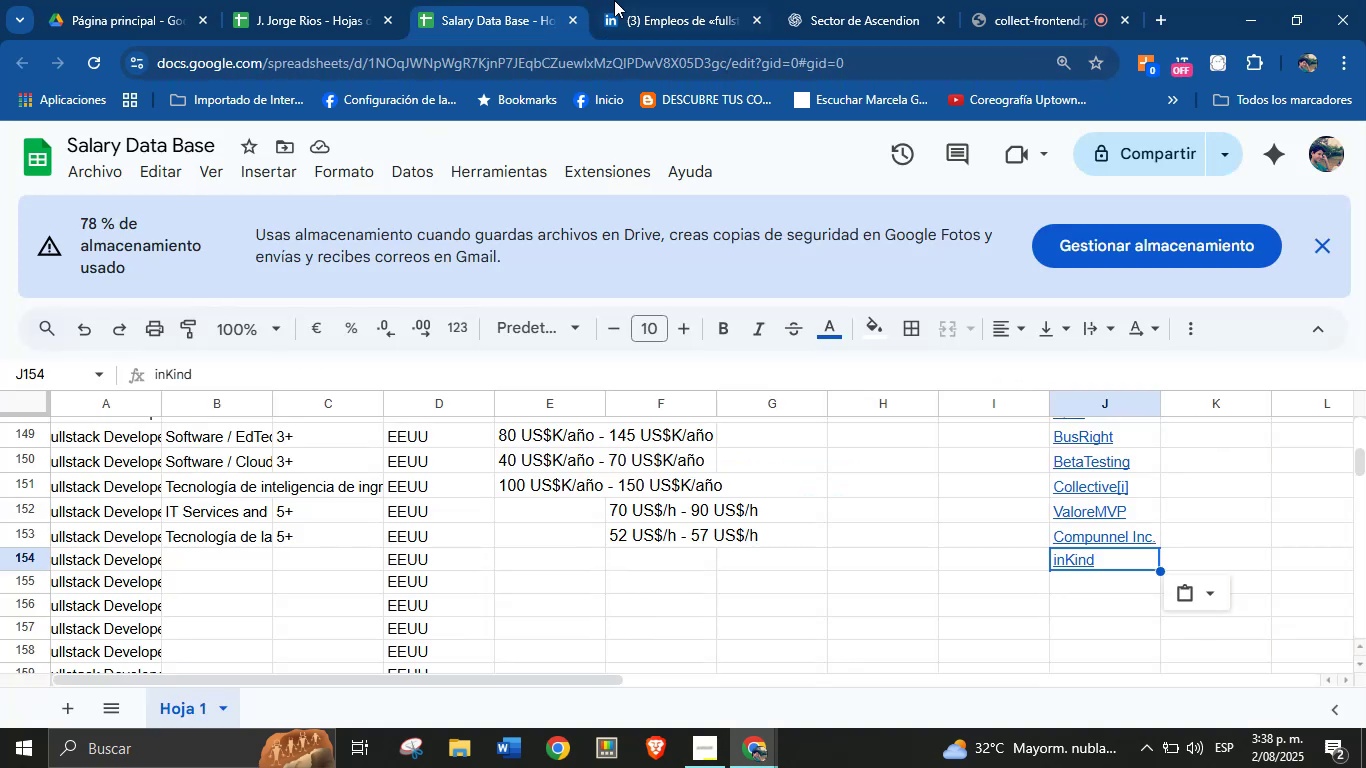 
left_click([641, 0])
 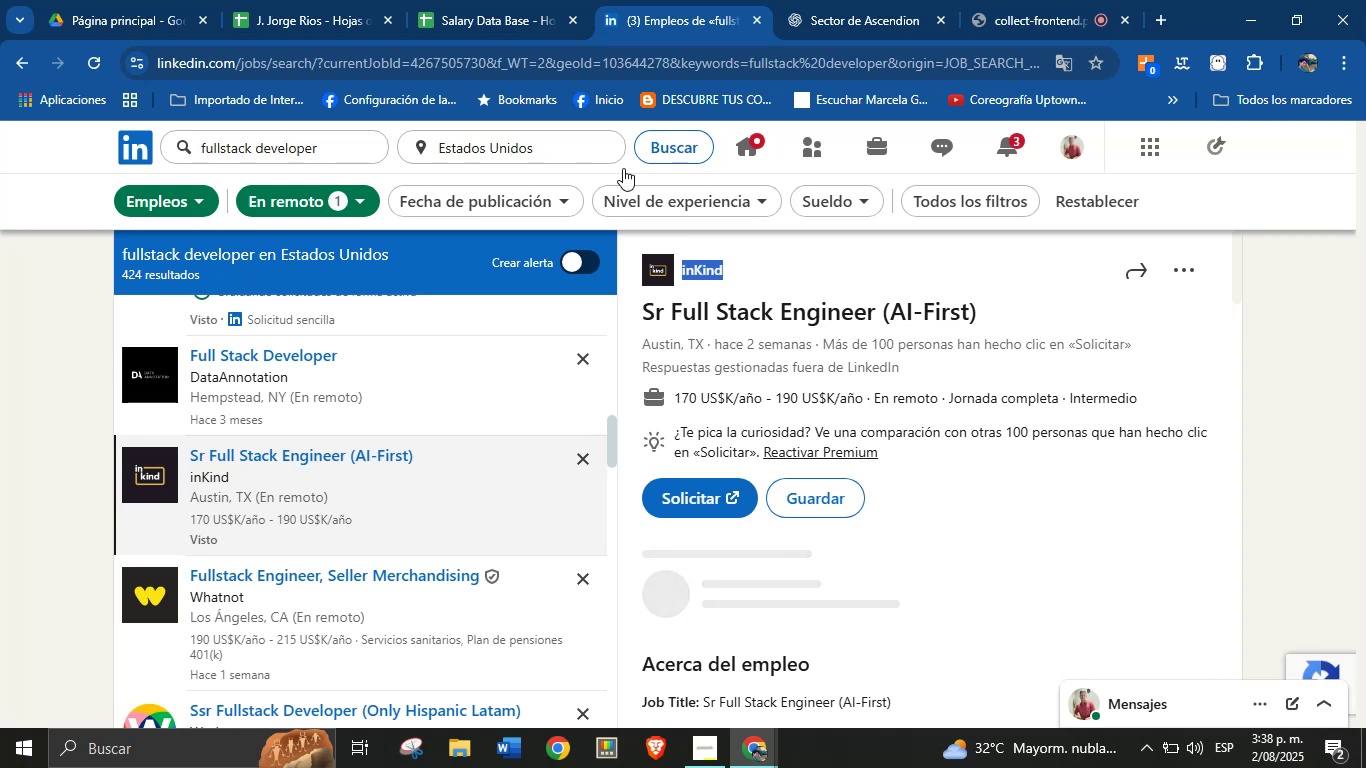 
double_click([665, 0])
 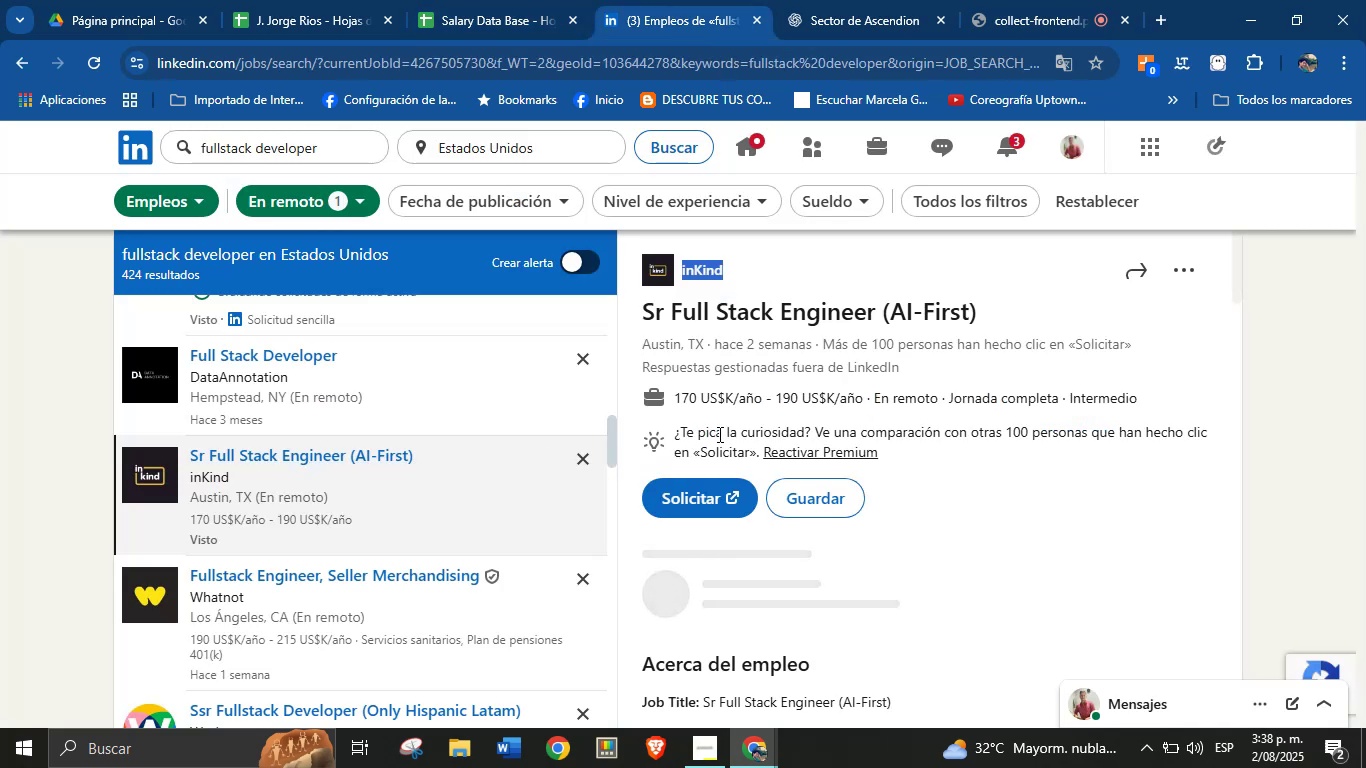 
scroll: coordinate [895, 448], scroll_direction: up, amount: 1.0
 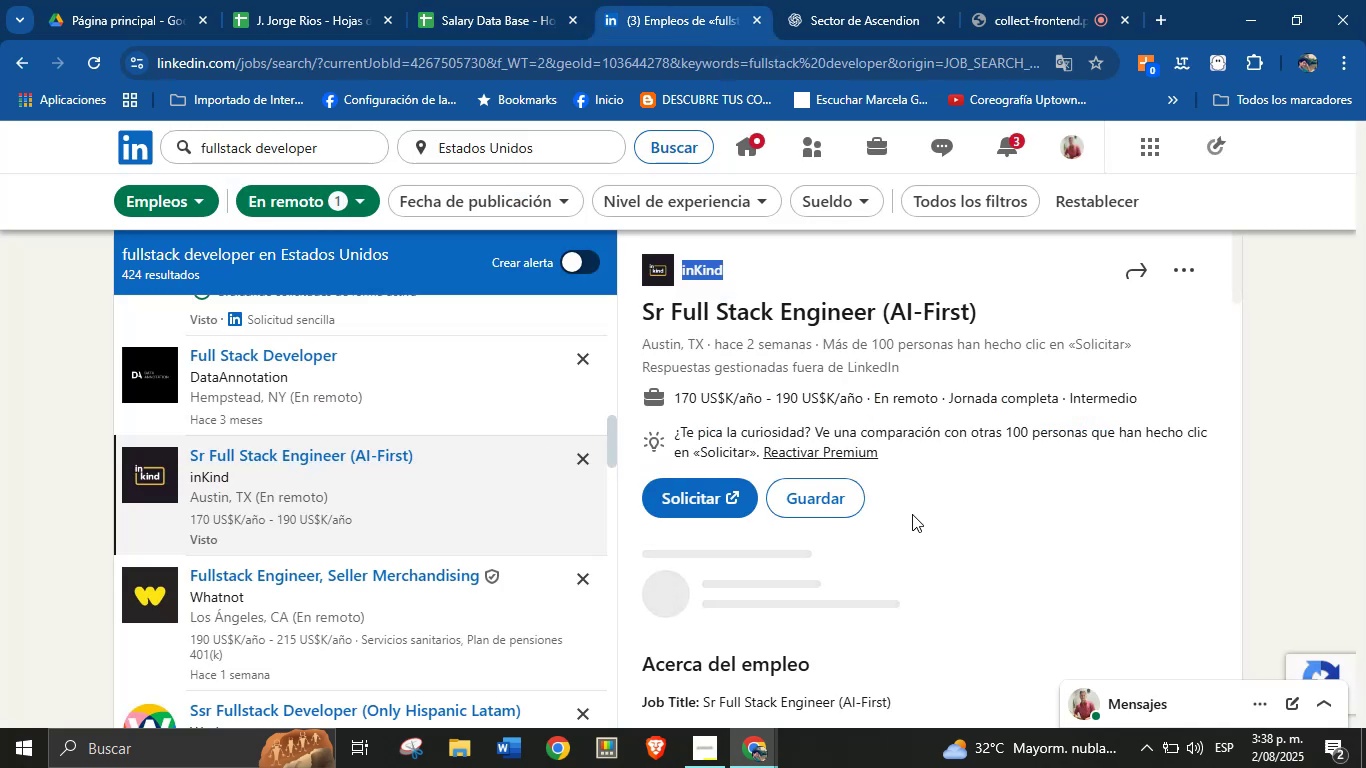 
scroll: coordinate [826, 544], scroll_direction: down, amount: 5.0
 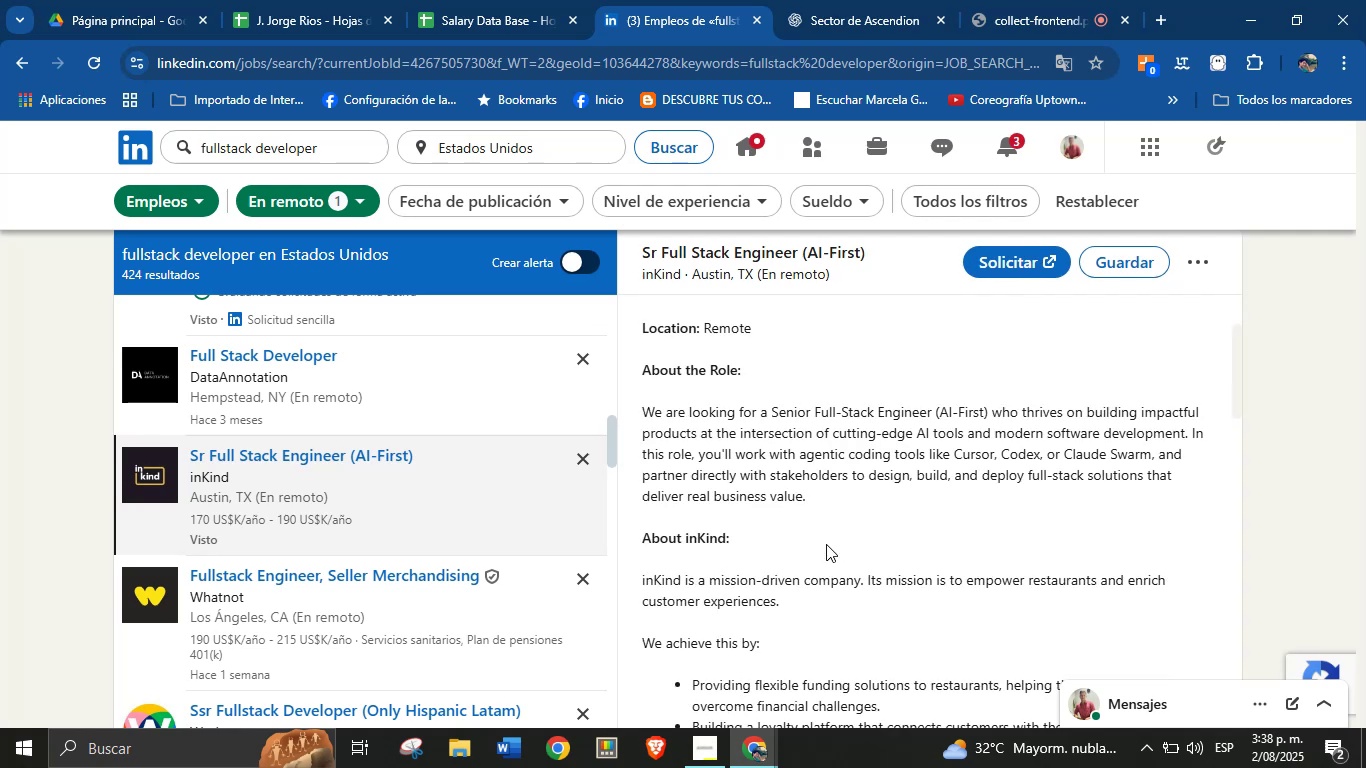 
scroll: coordinate [826, 544], scroll_direction: up, amount: 6.0
 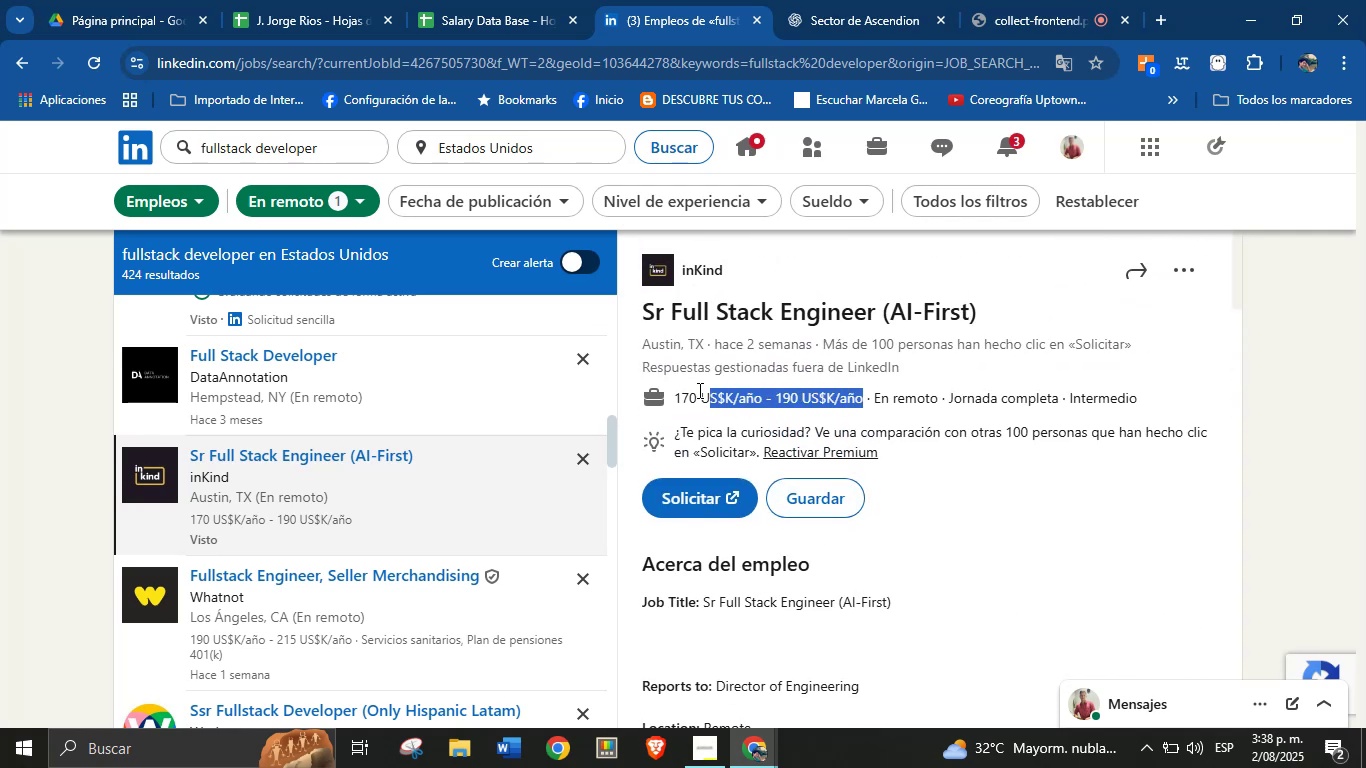 
key(Alt+Control+ControlLeft)
 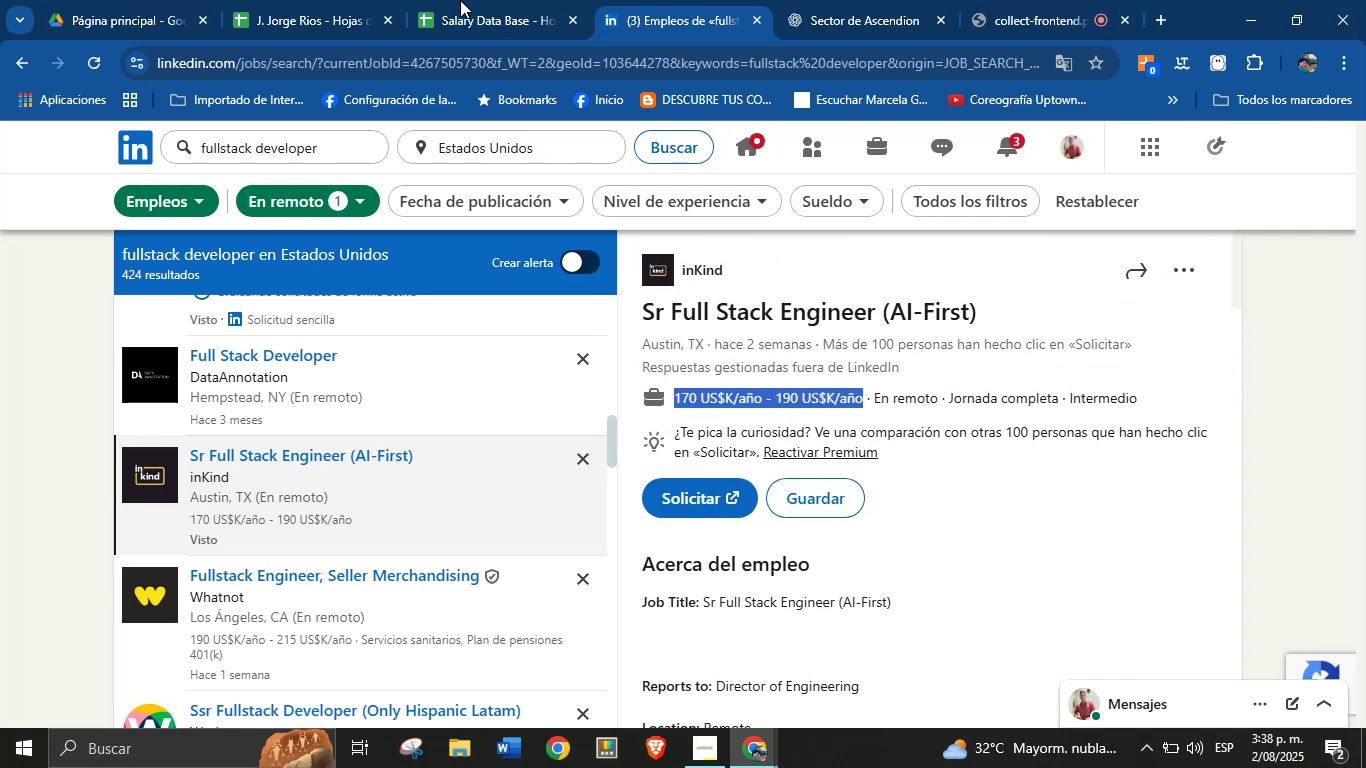 
key(Alt+AltLeft)
 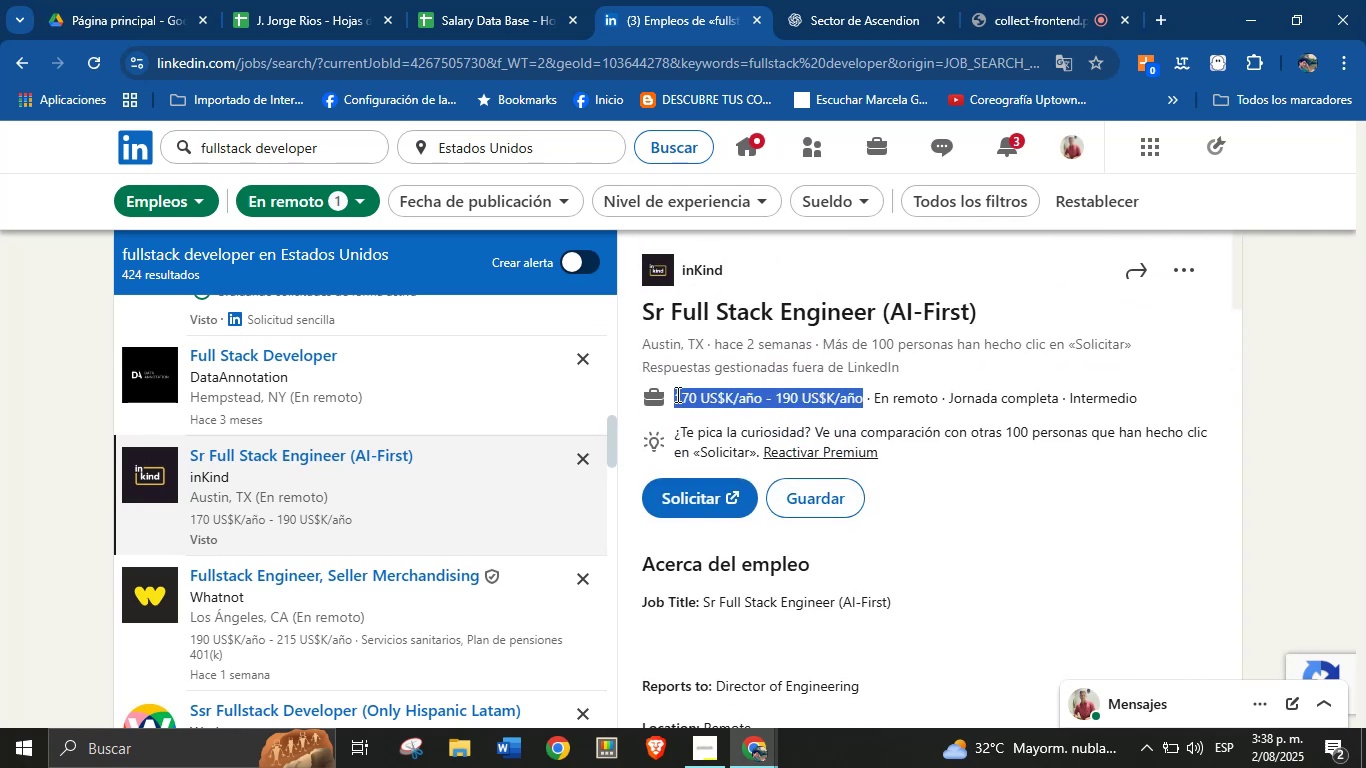 
key(Alt+Control+C)
 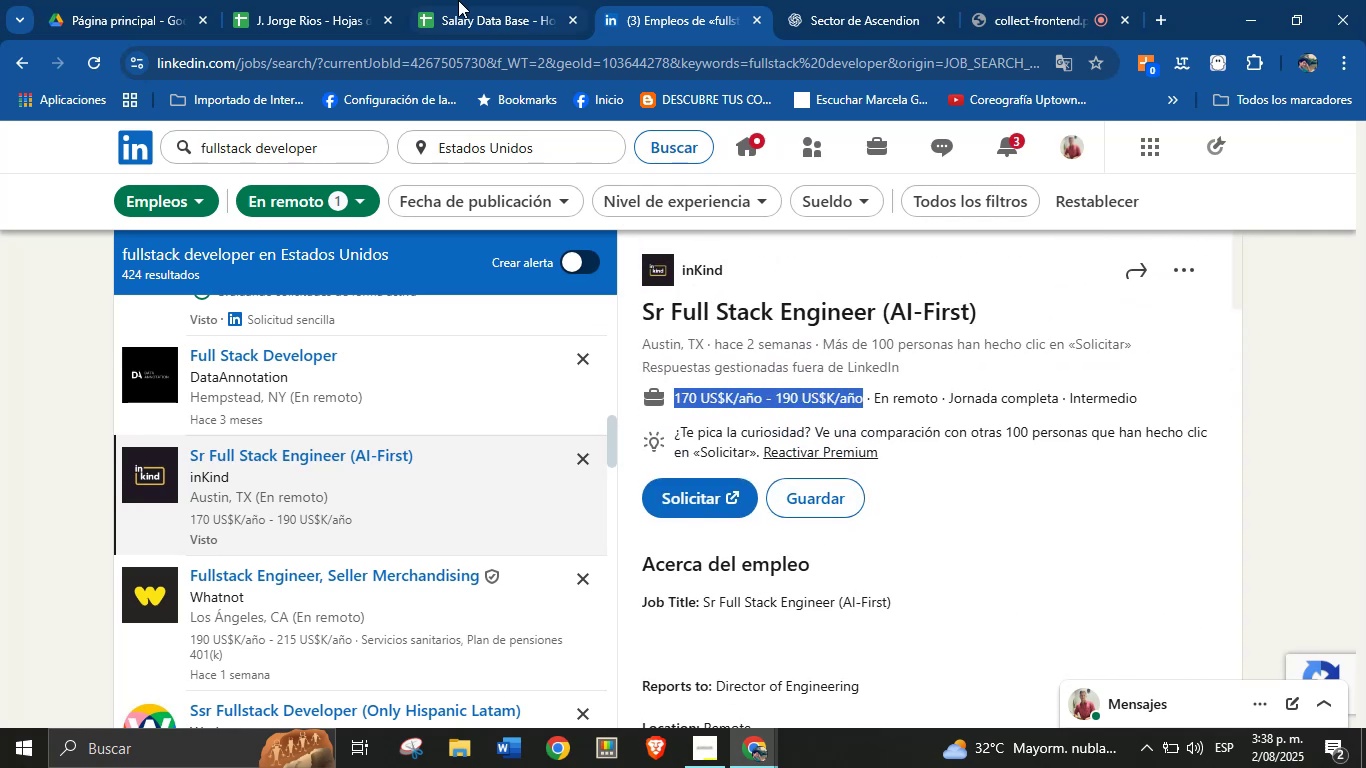 
left_click([475, 0])
 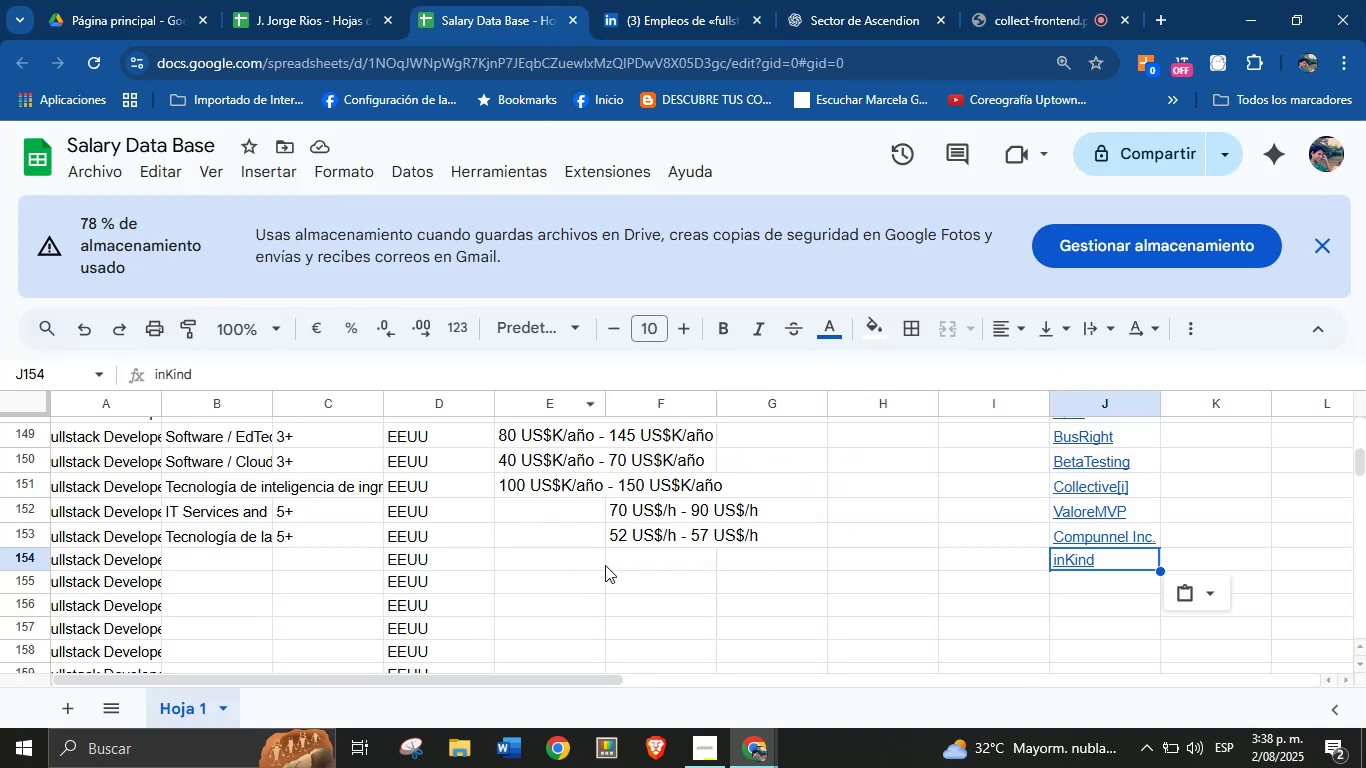 
left_click([562, 560])
 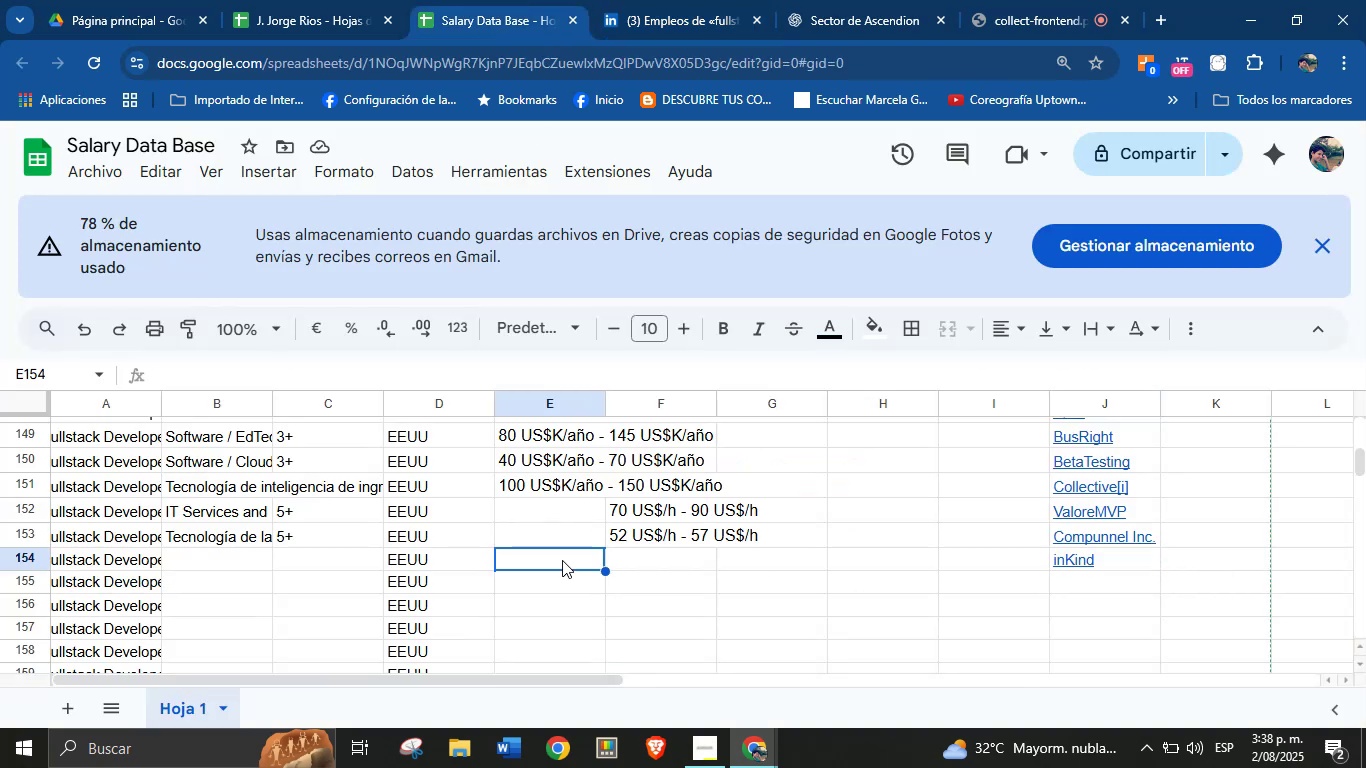 
key(Break)
 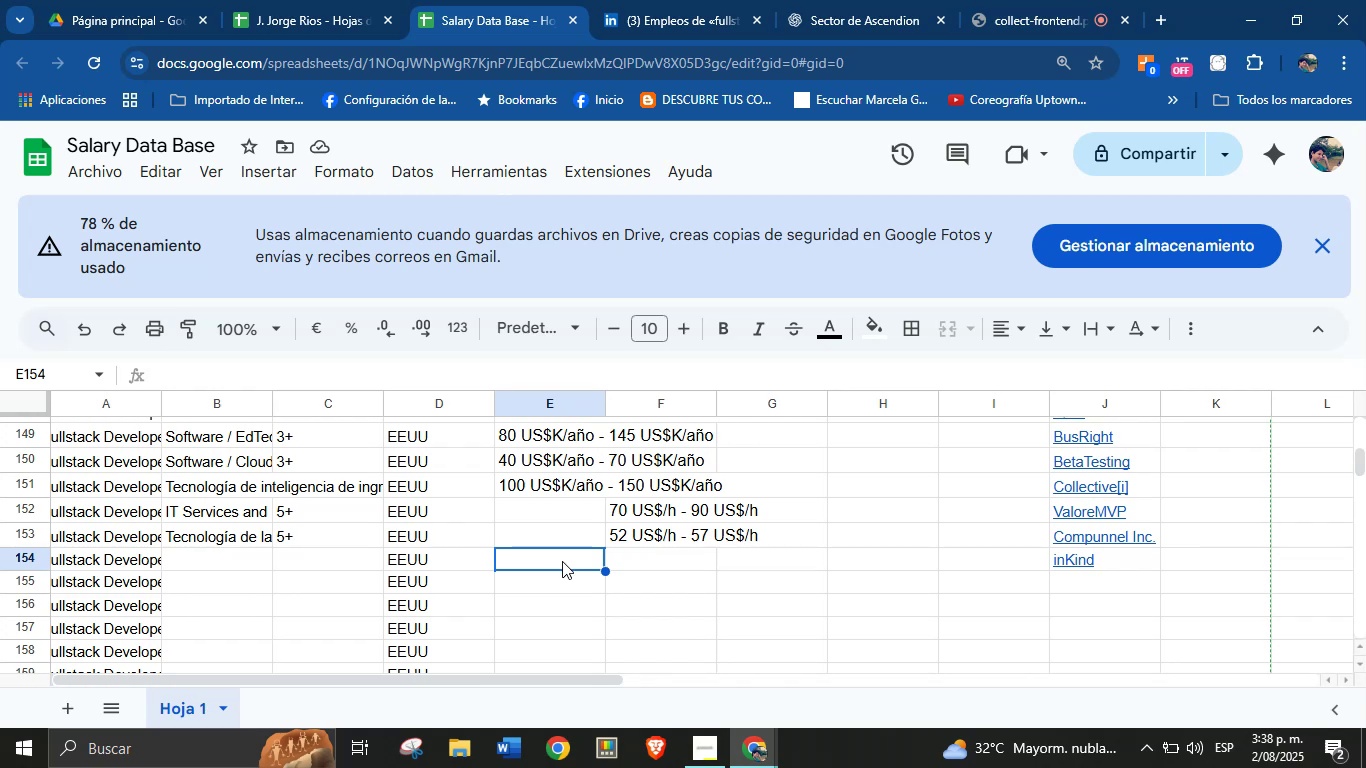 
key(Control+ControlLeft)
 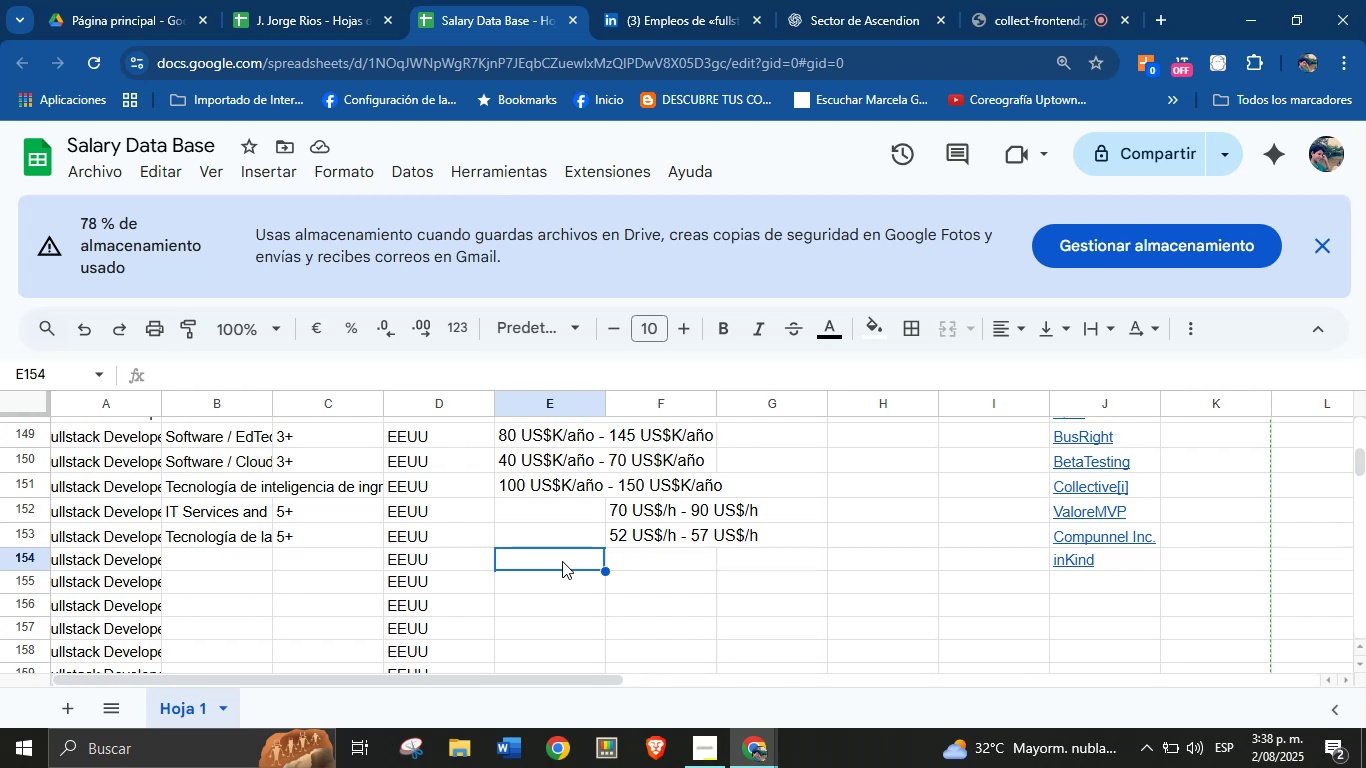 
key(Control+V)
 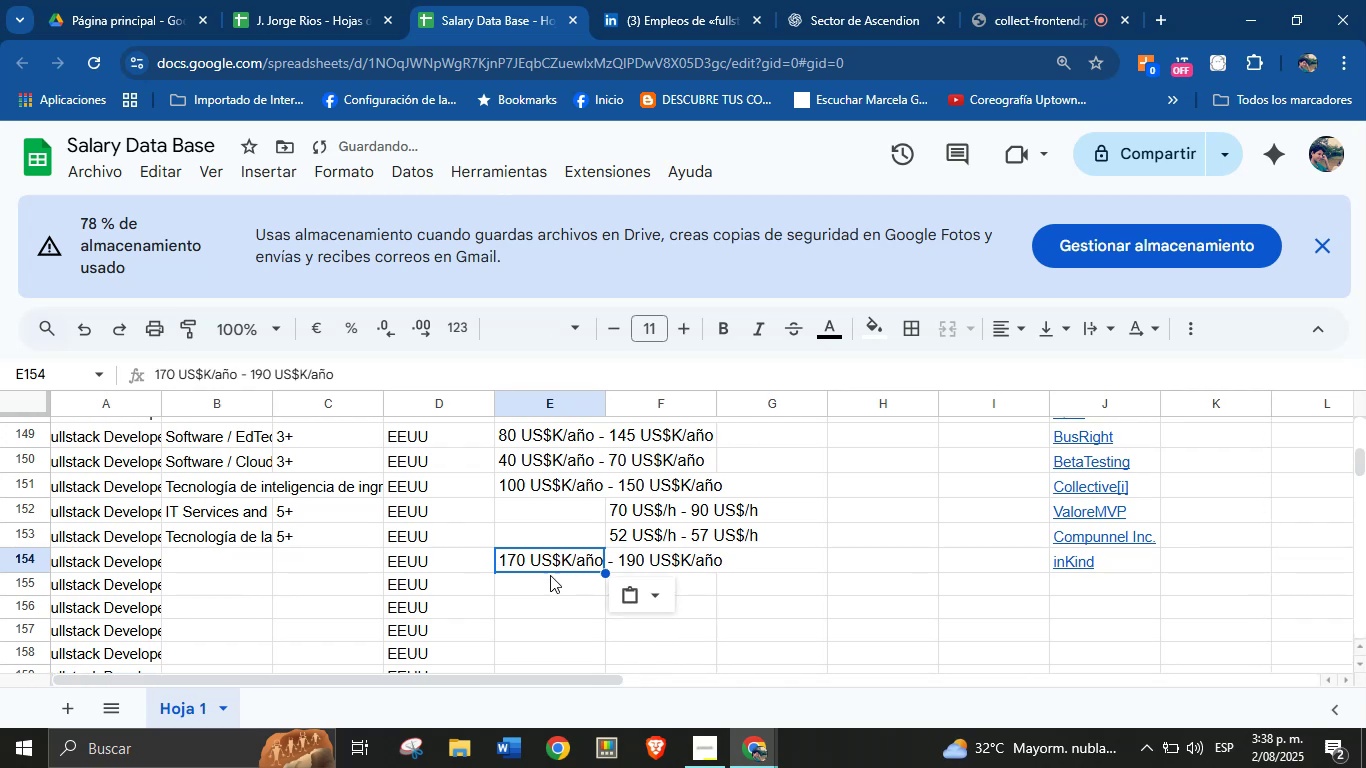 
left_click([548, 583])
 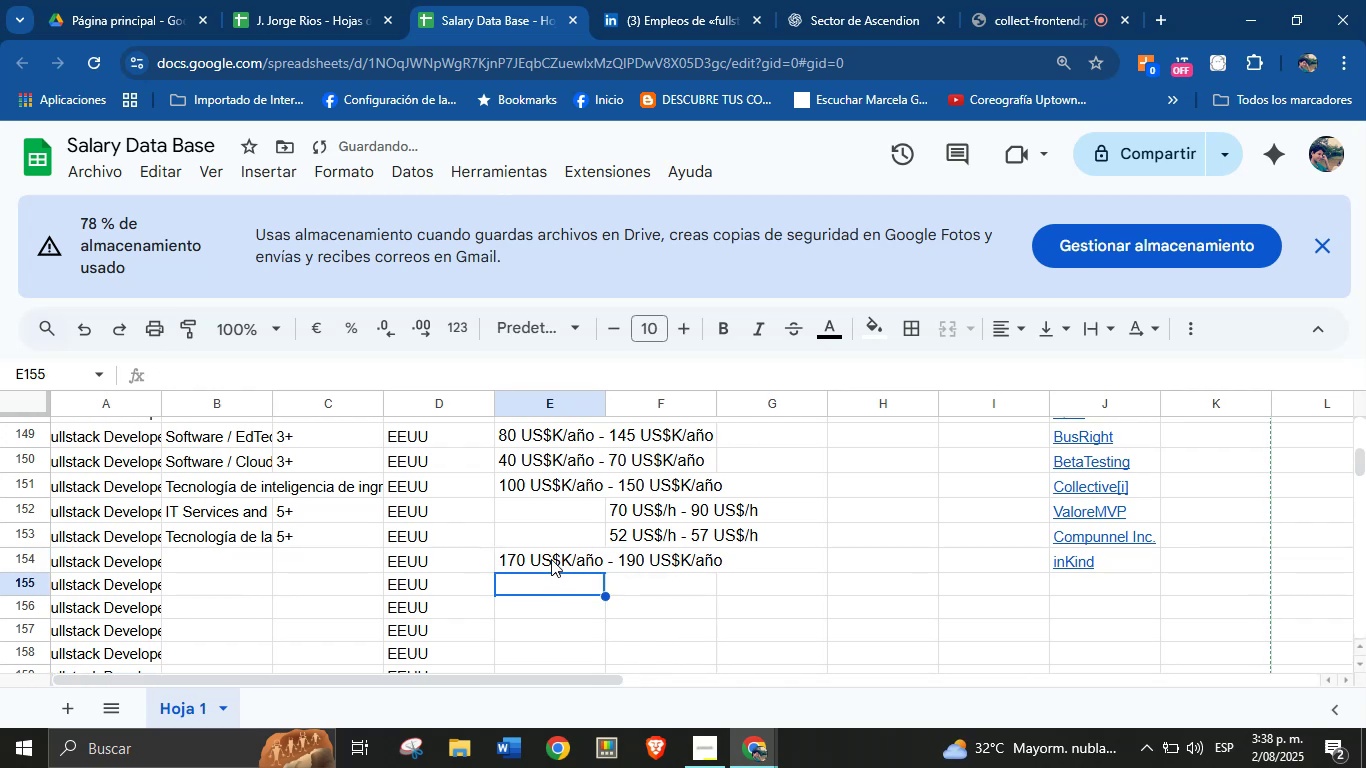 
left_click([551, 559])
 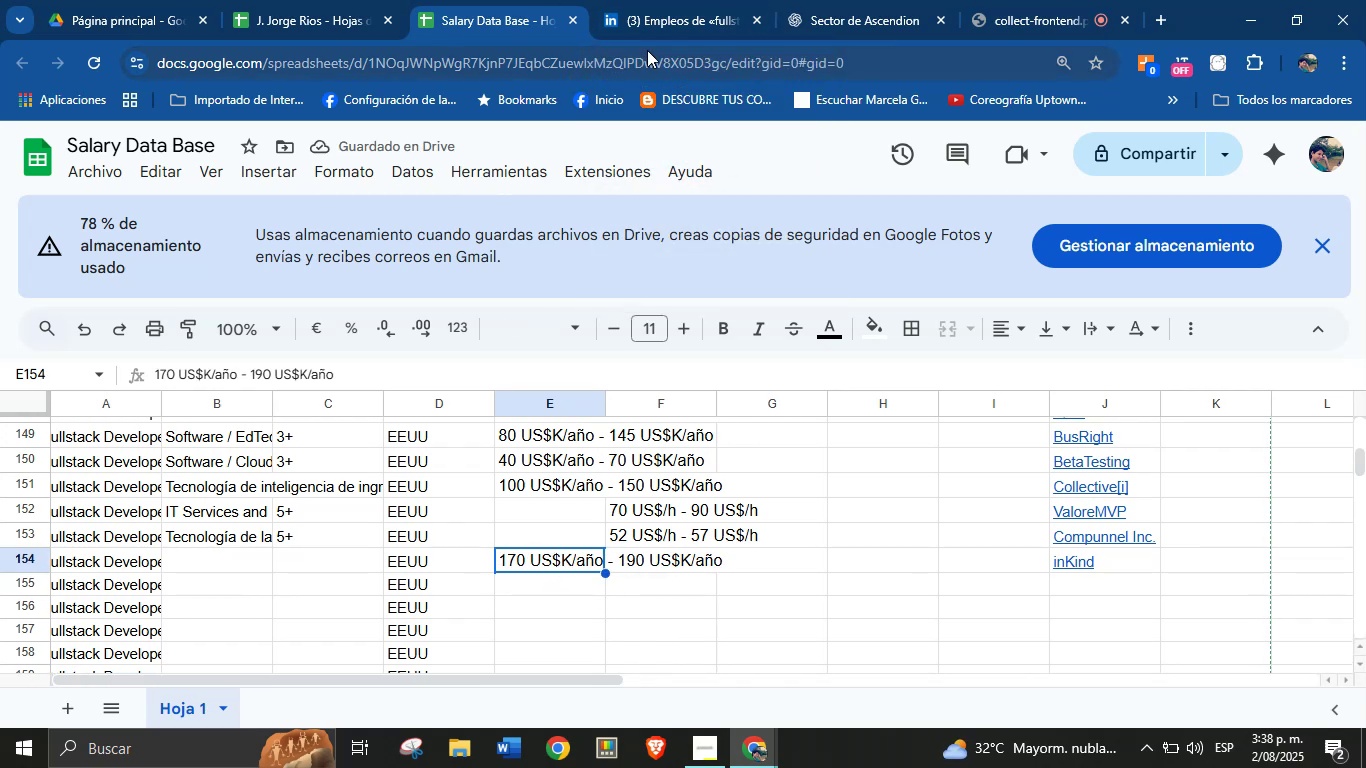 
left_click([676, 0])
 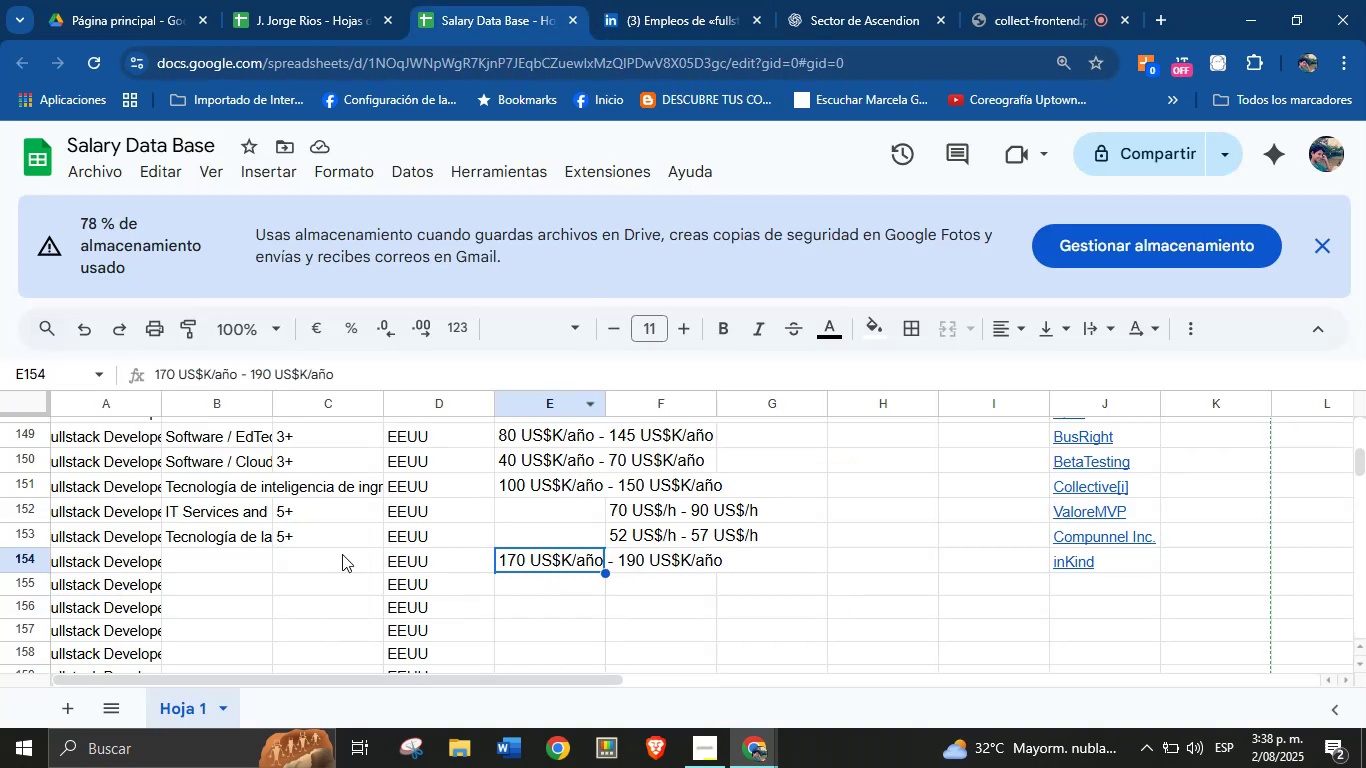 
left_click([199, 564])
 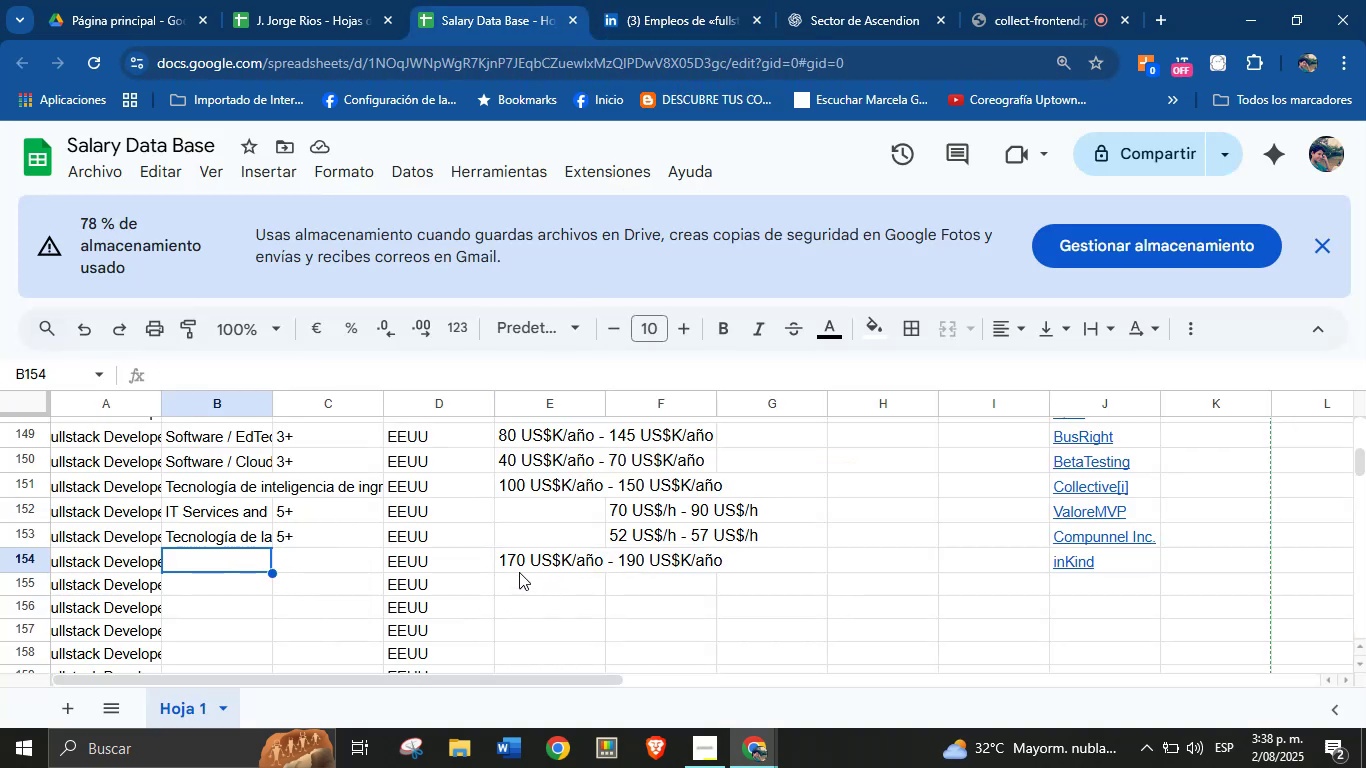 
left_click([685, 0])
 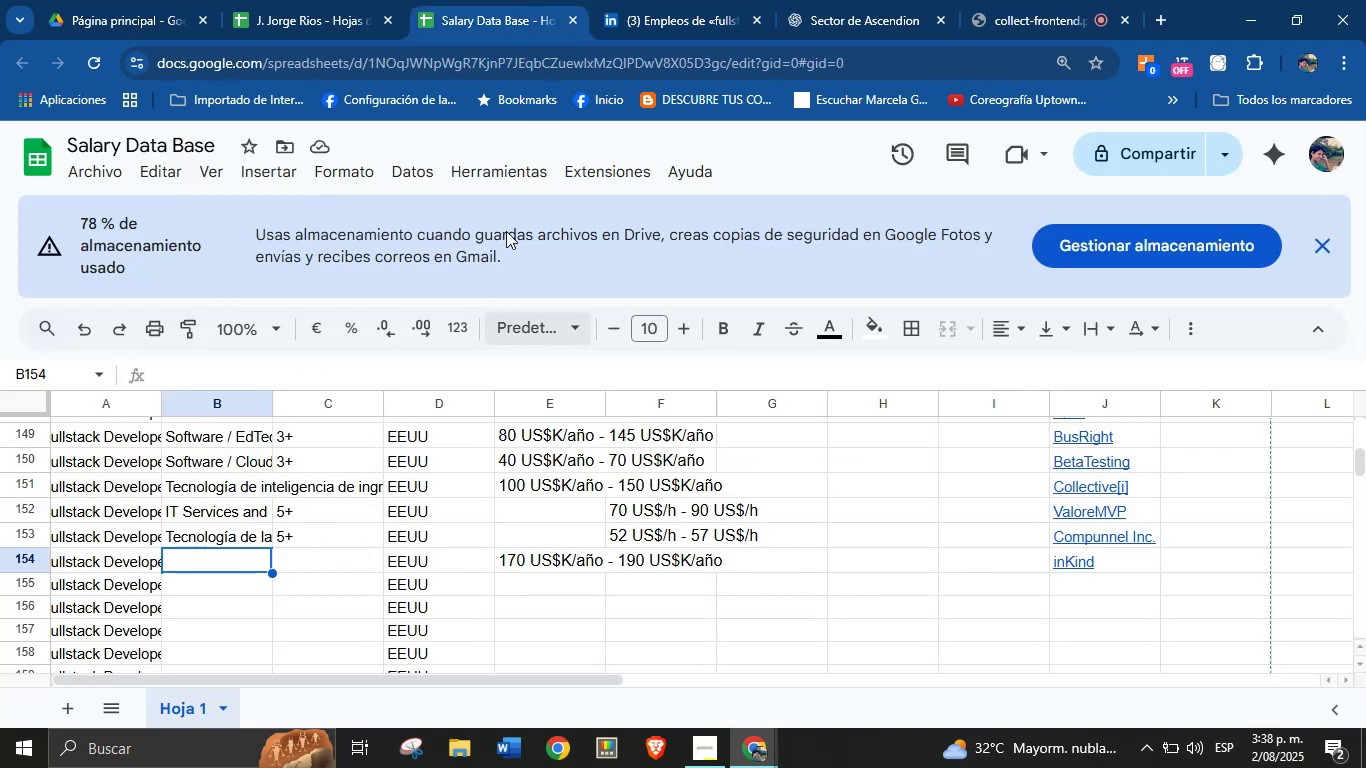 
left_click([644, 0])
 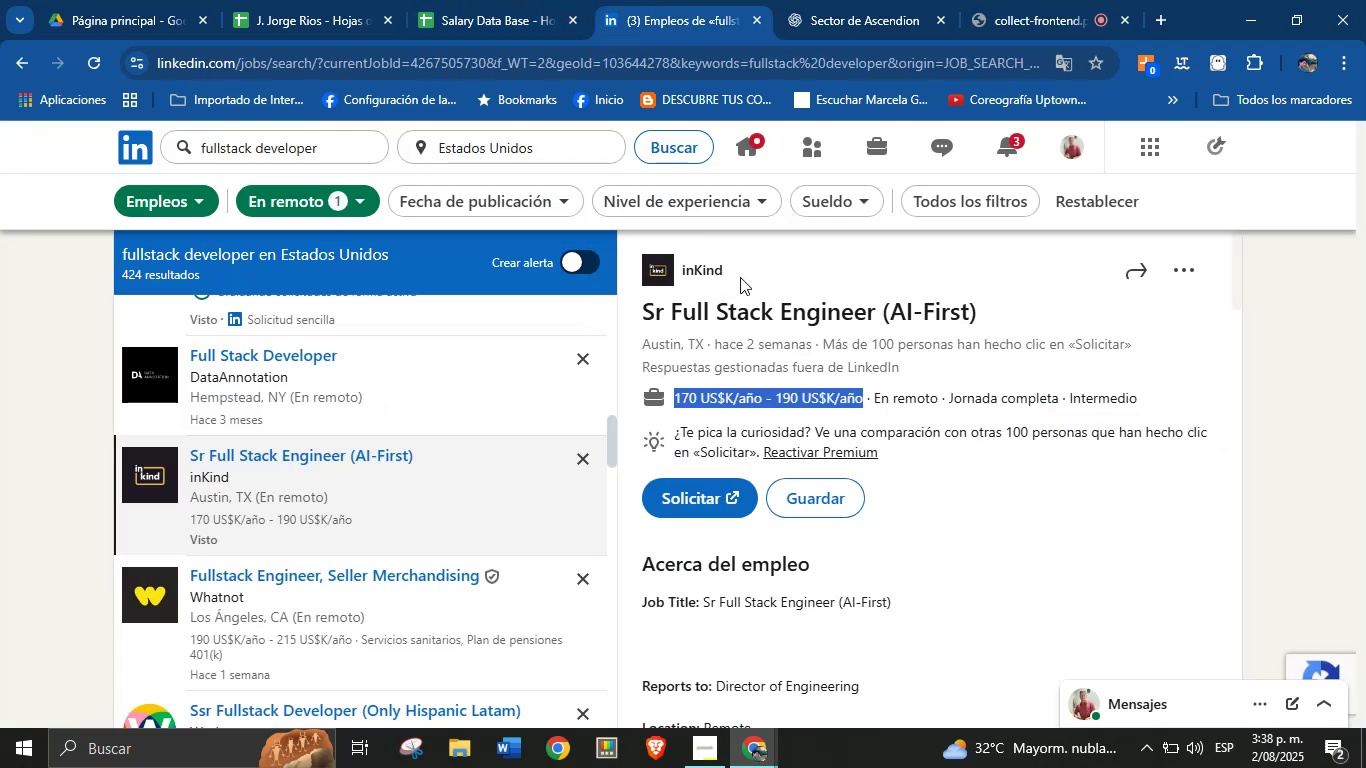 
left_click([503, 0])
 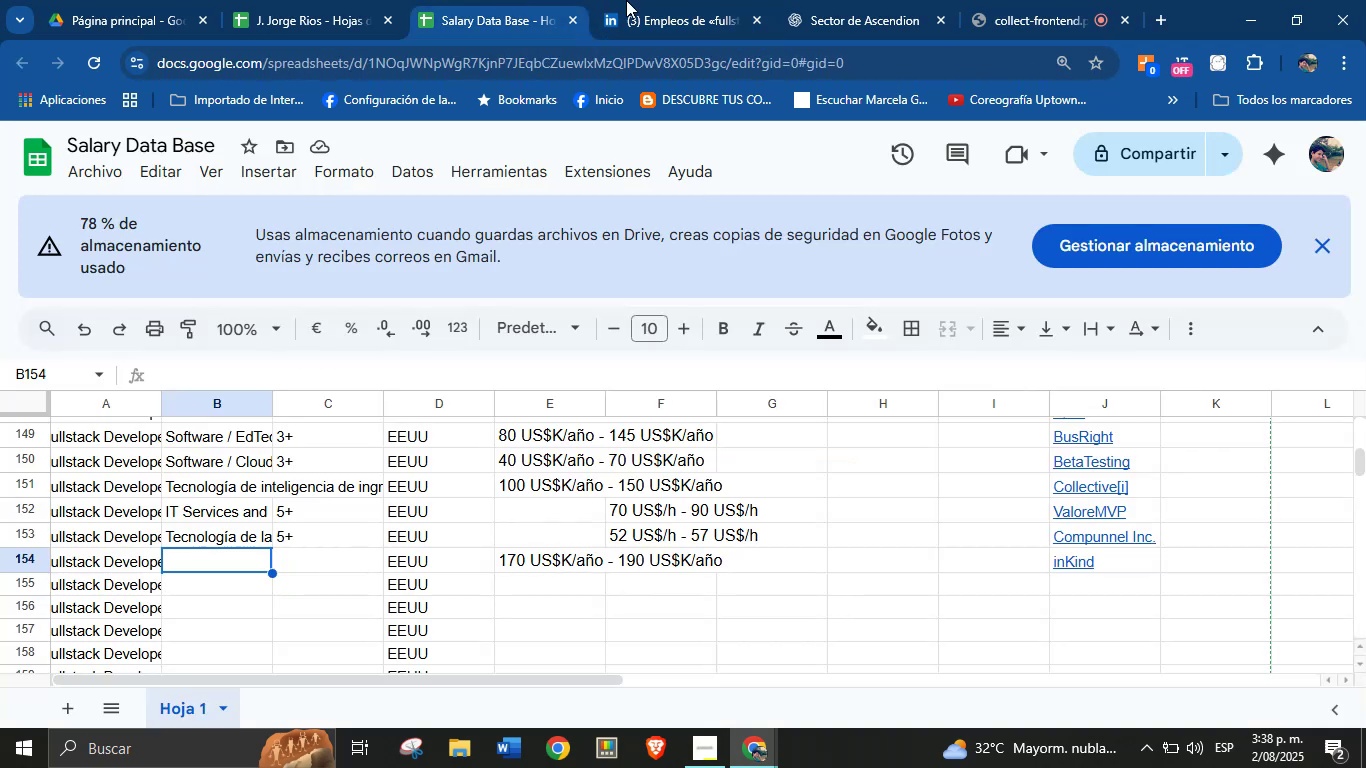 
left_click([639, 0])
 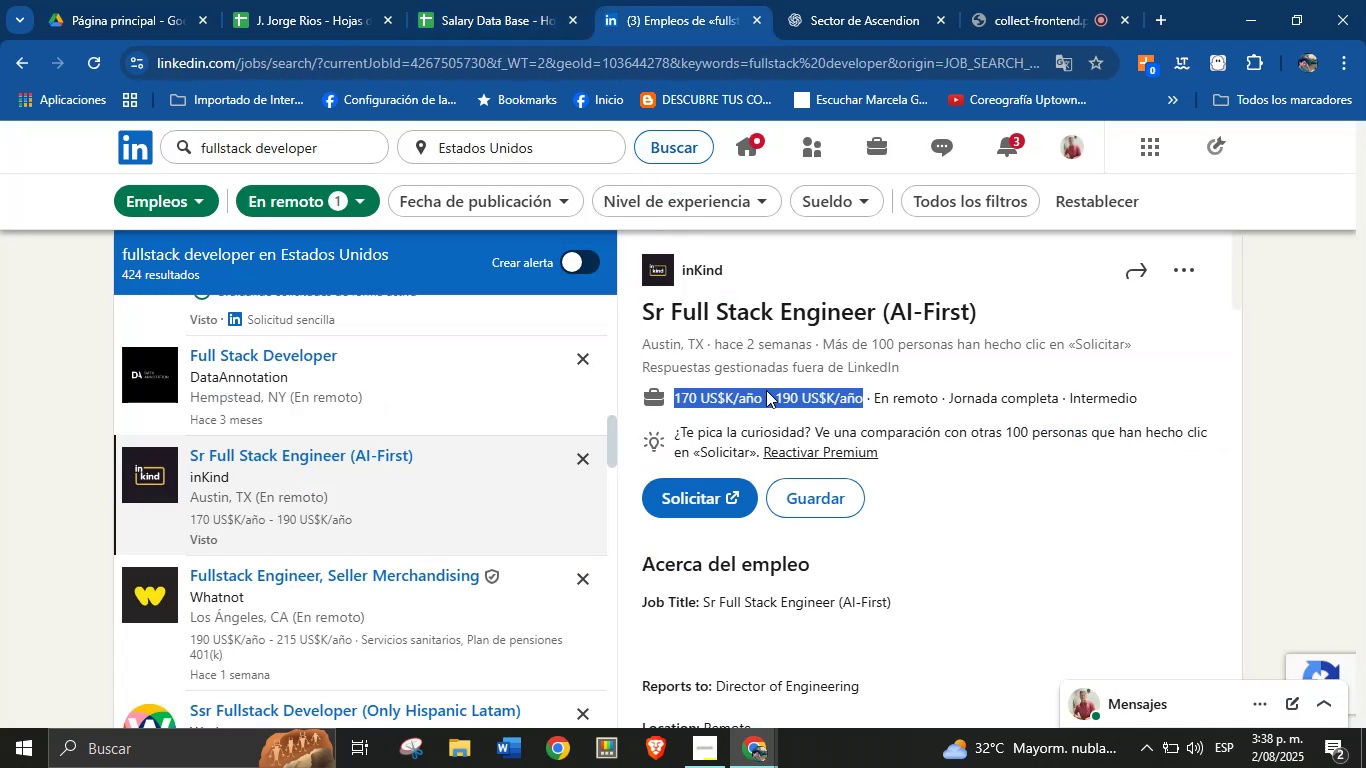 
left_click([941, 435])
 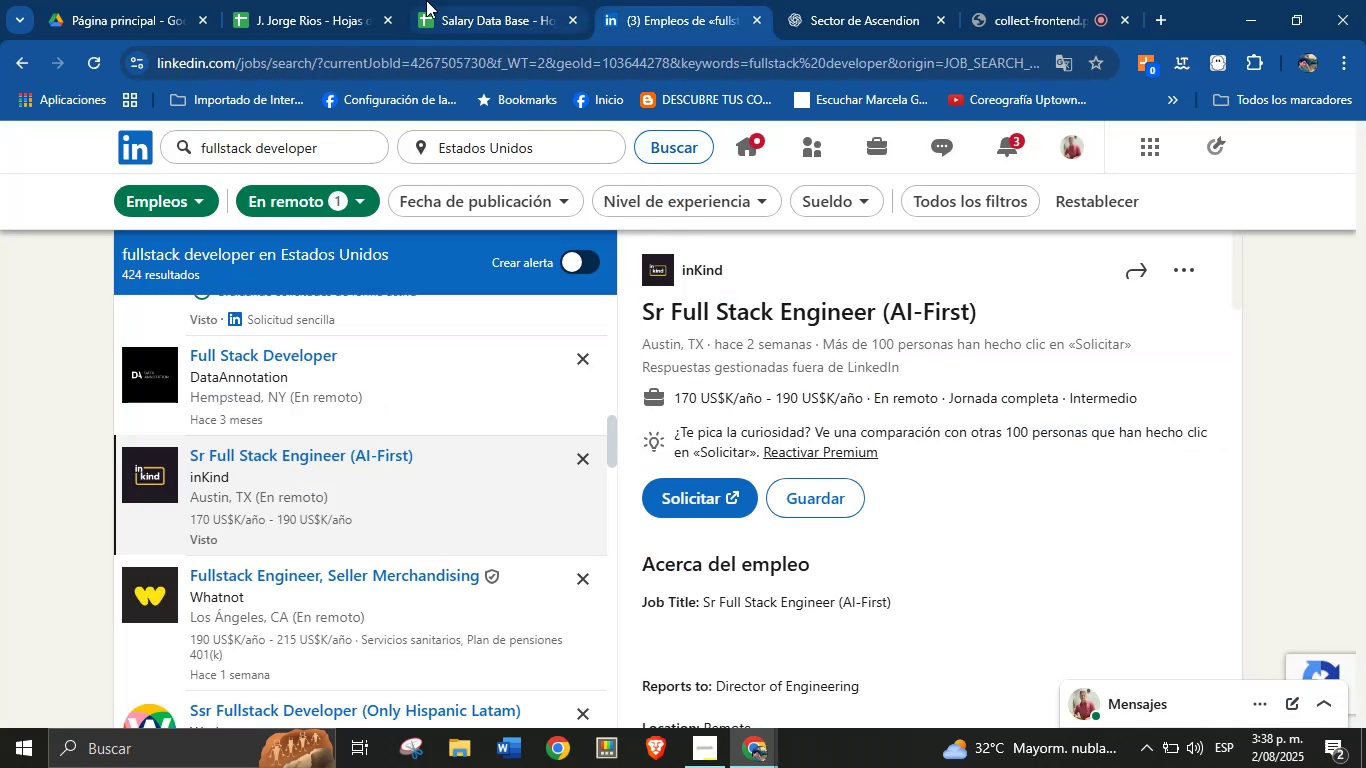 
left_click([474, 0])
 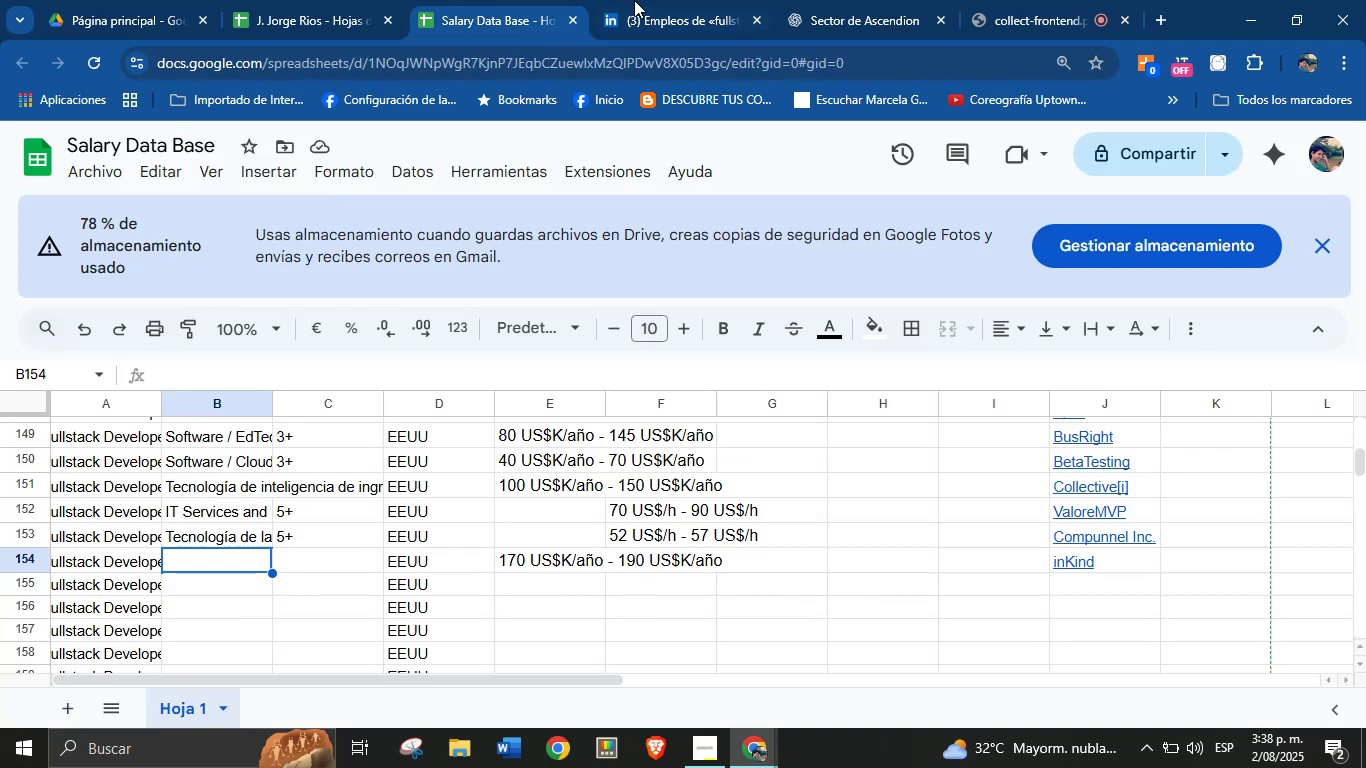 
left_click([714, 0])
 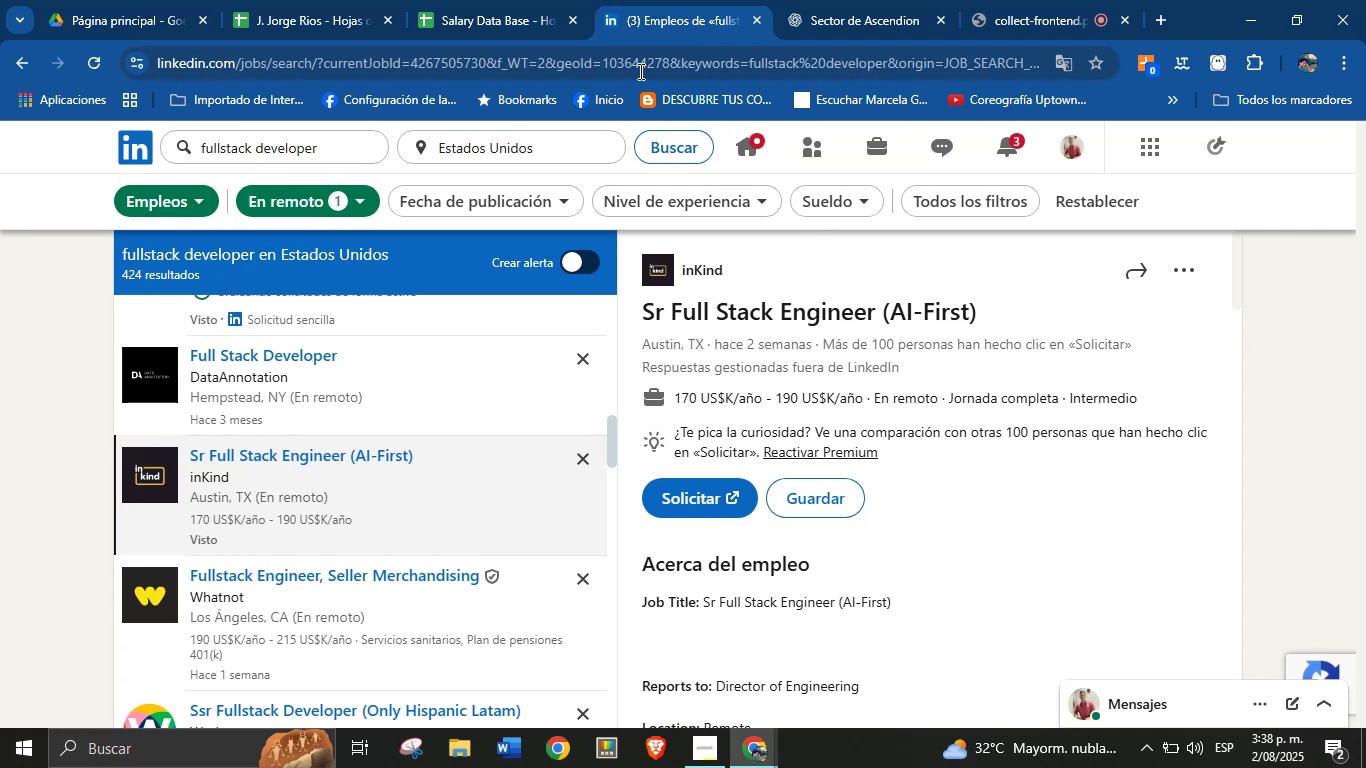 
left_click([512, 0])
 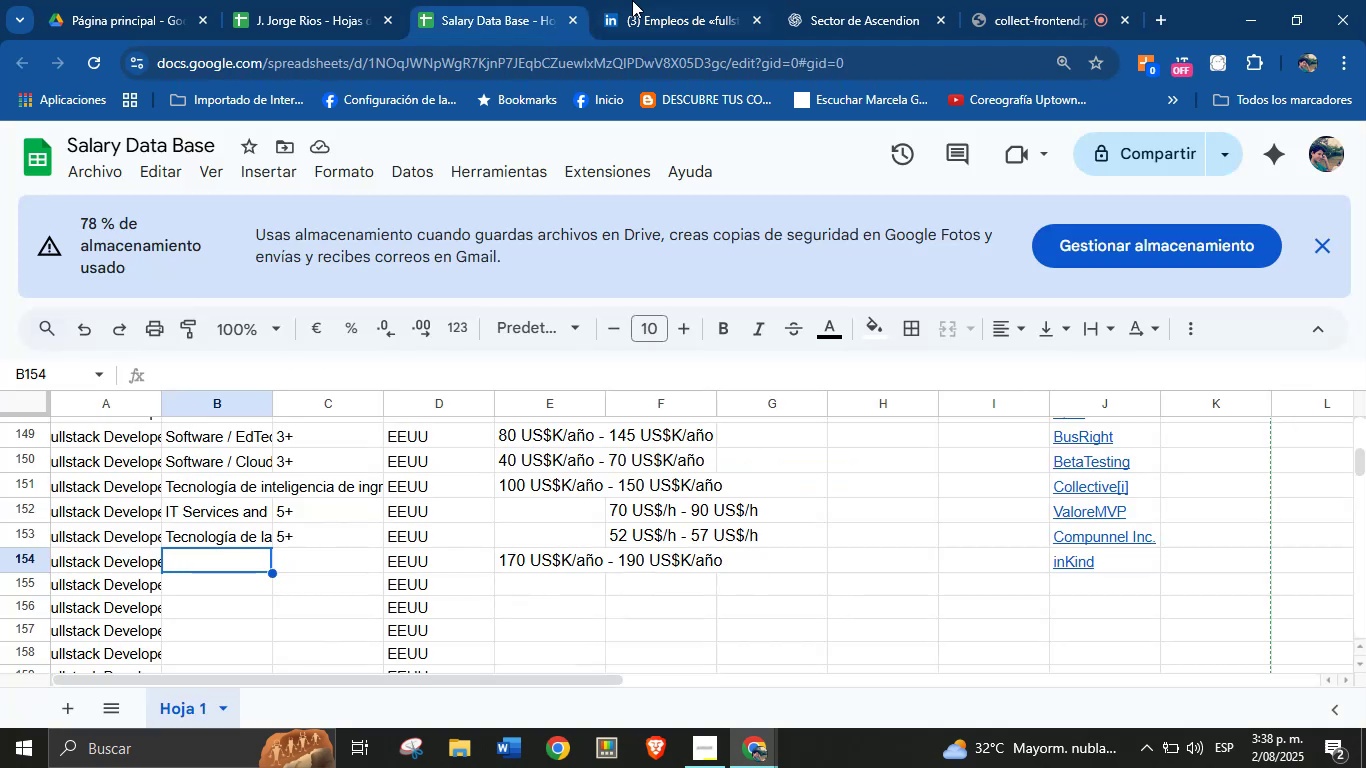 
left_click([644, 0])
 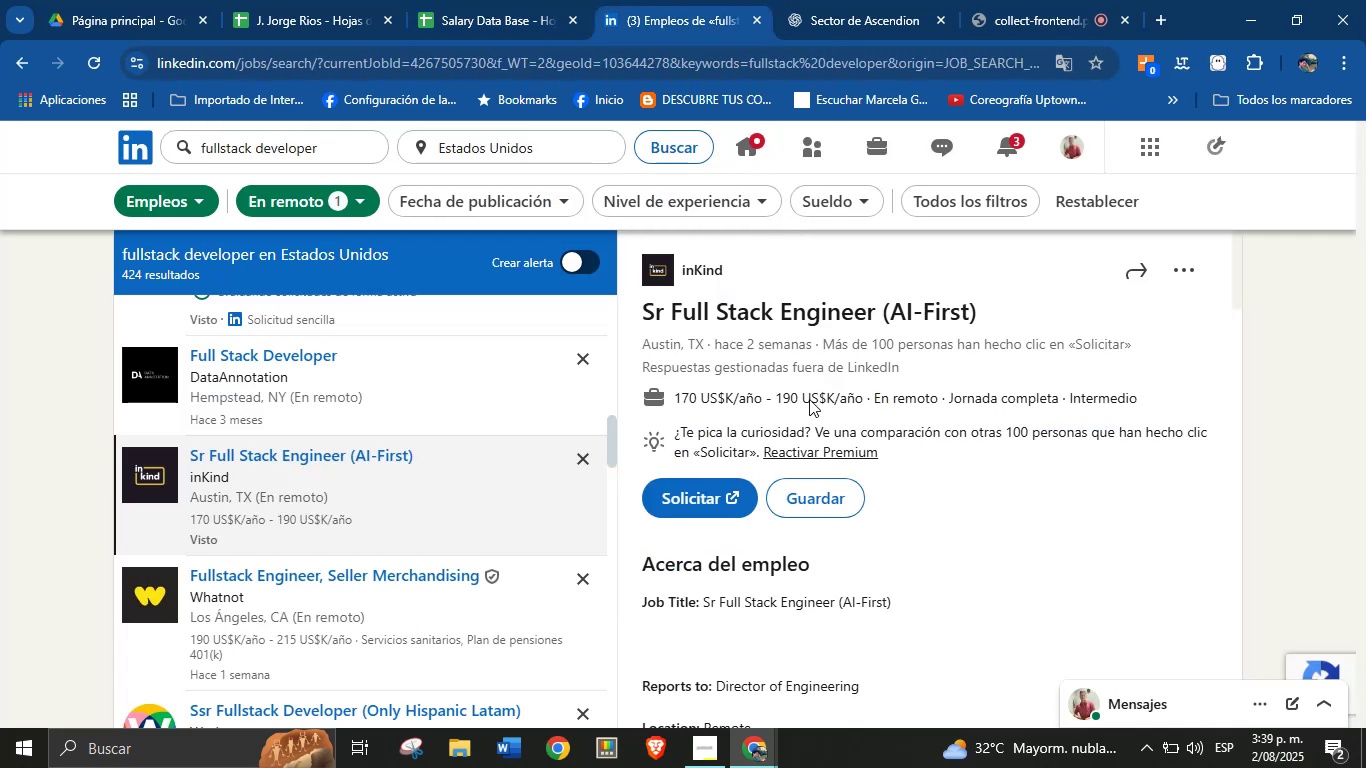 
left_click([503, 0])
 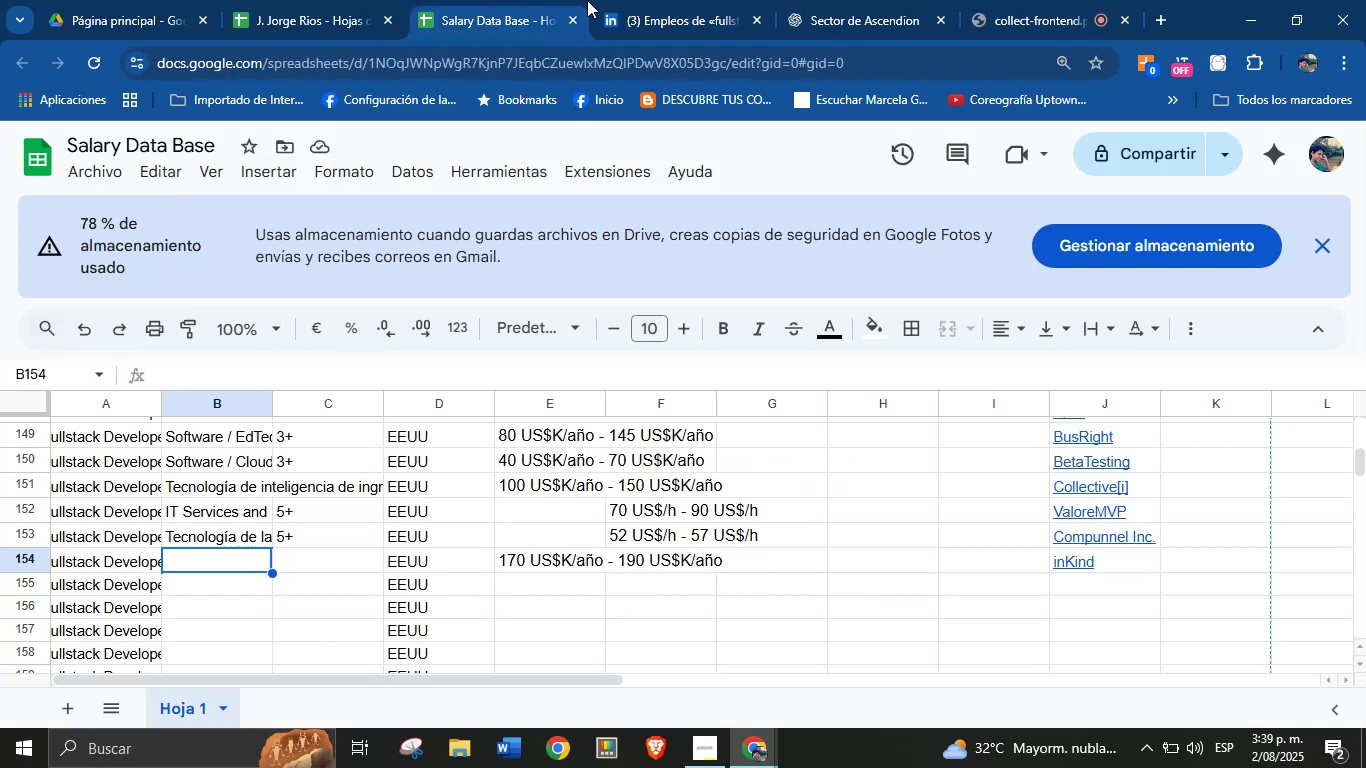 
left_click([640, 0])
 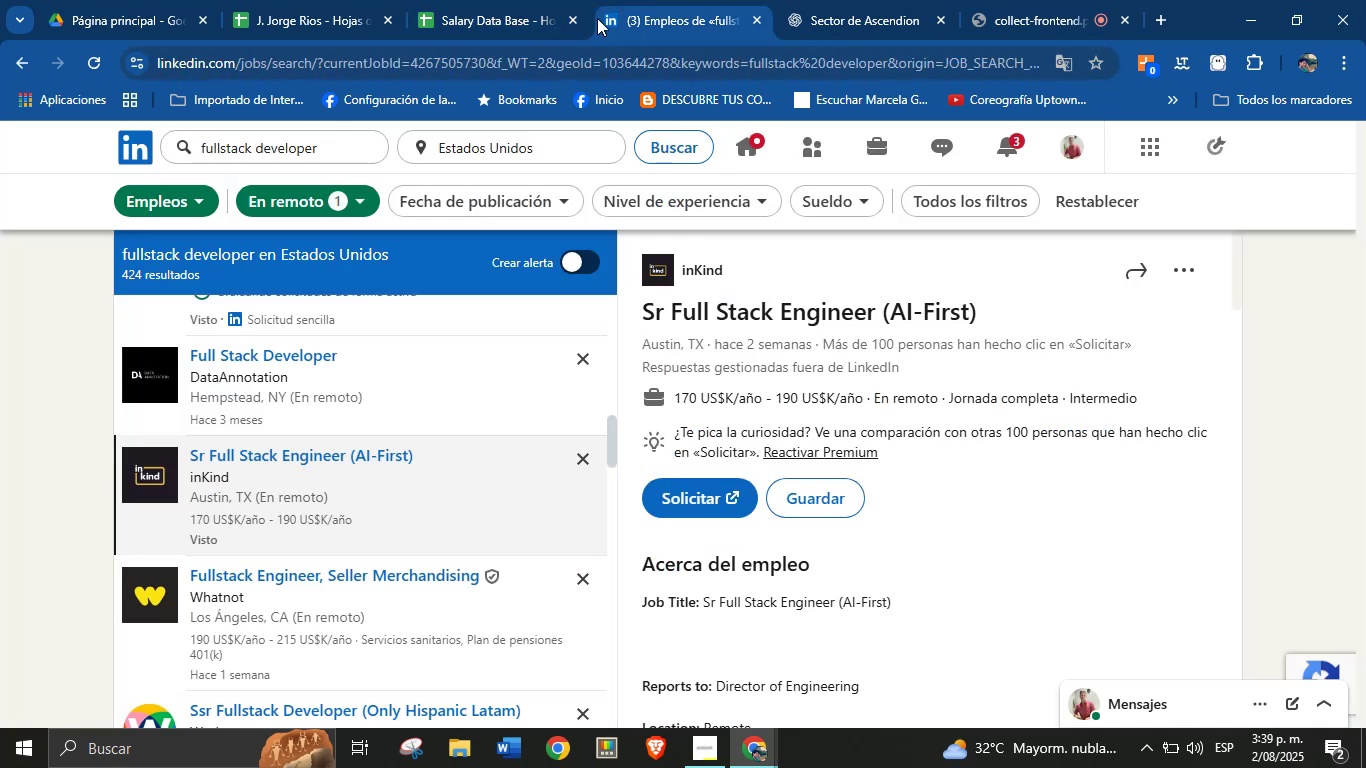 
left_click([509, 0])
 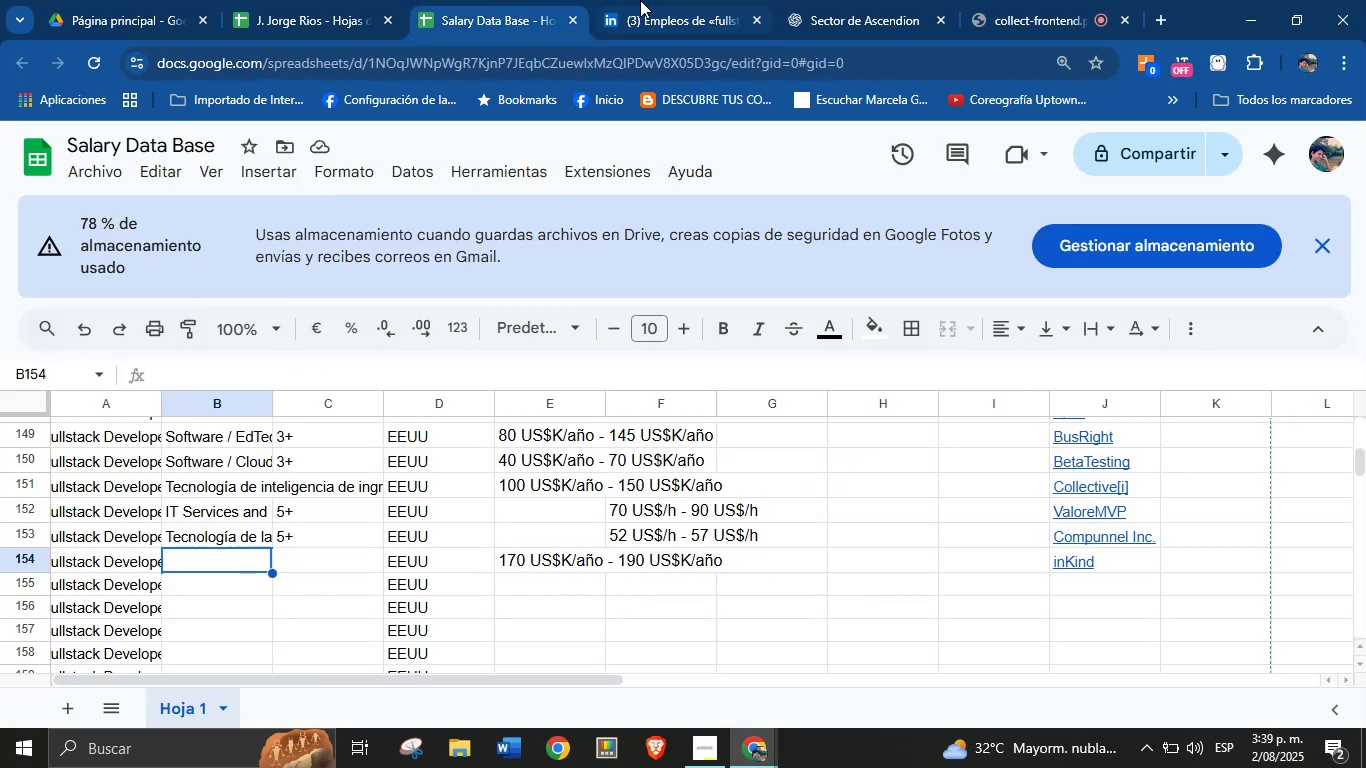 
left_click([646, 0])
 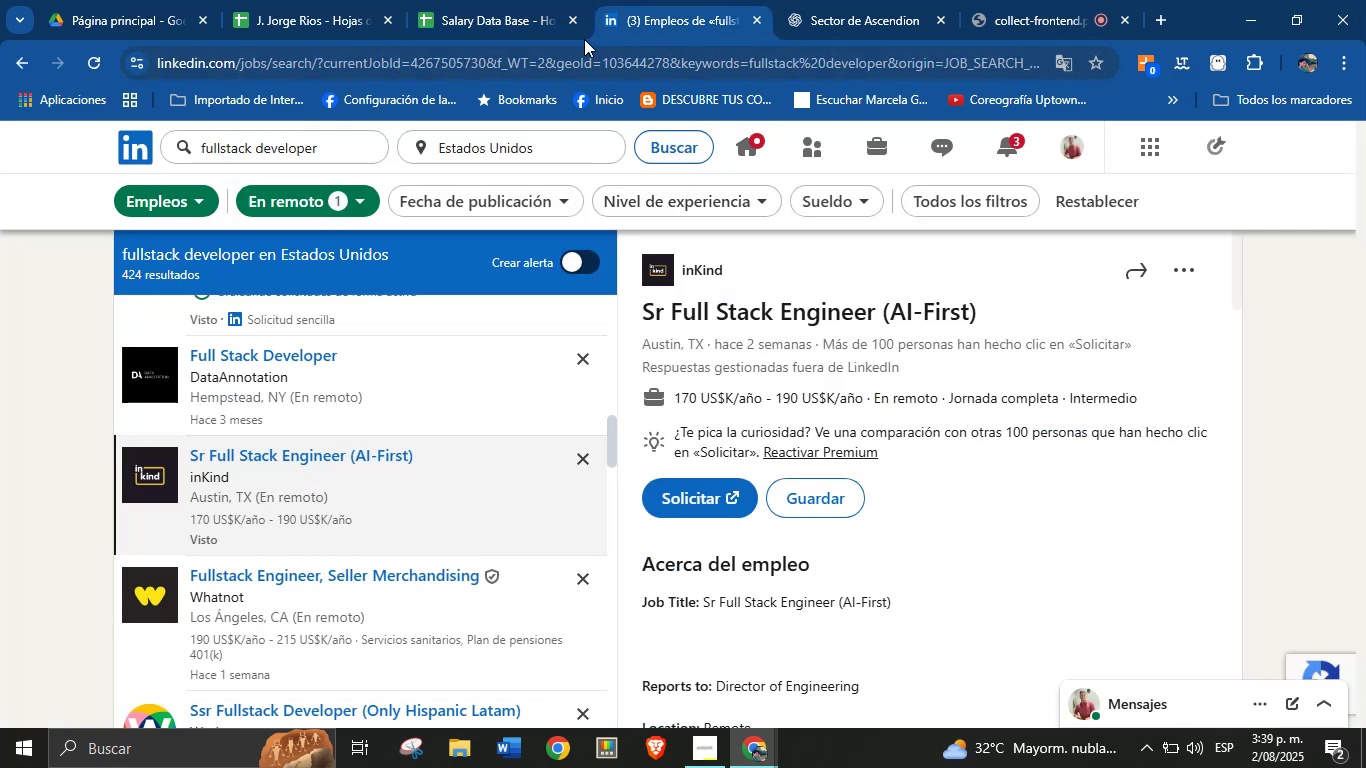 
left_click([552, 3])
 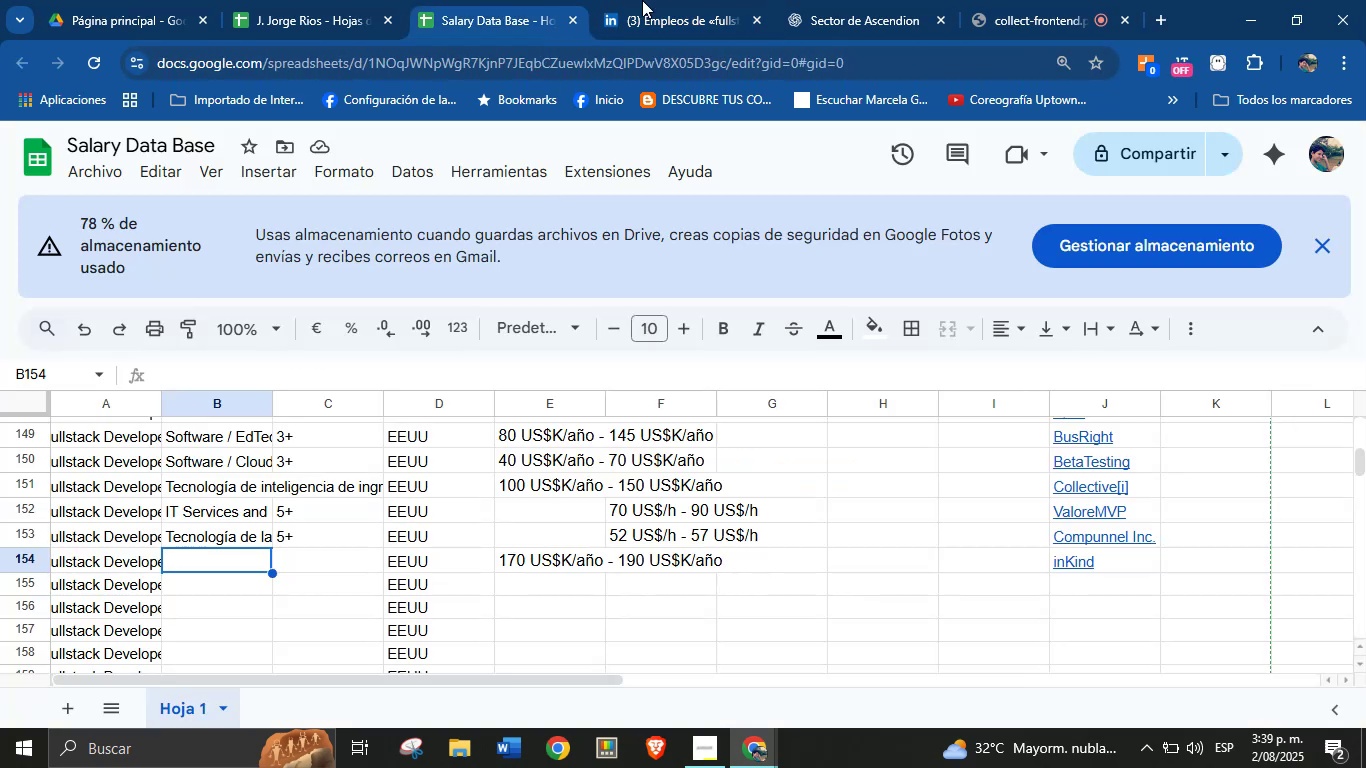 
left_click([661, 0])
 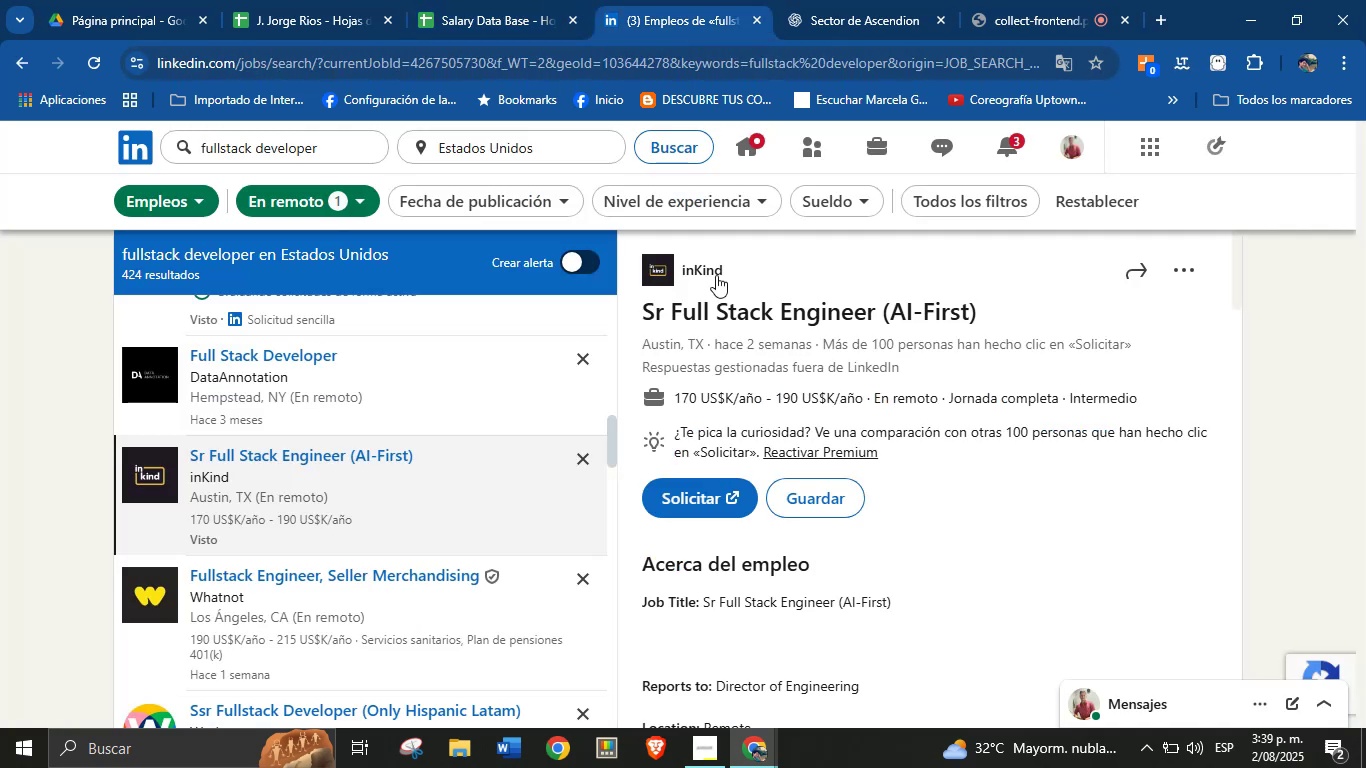 
right_click([716, 275])
 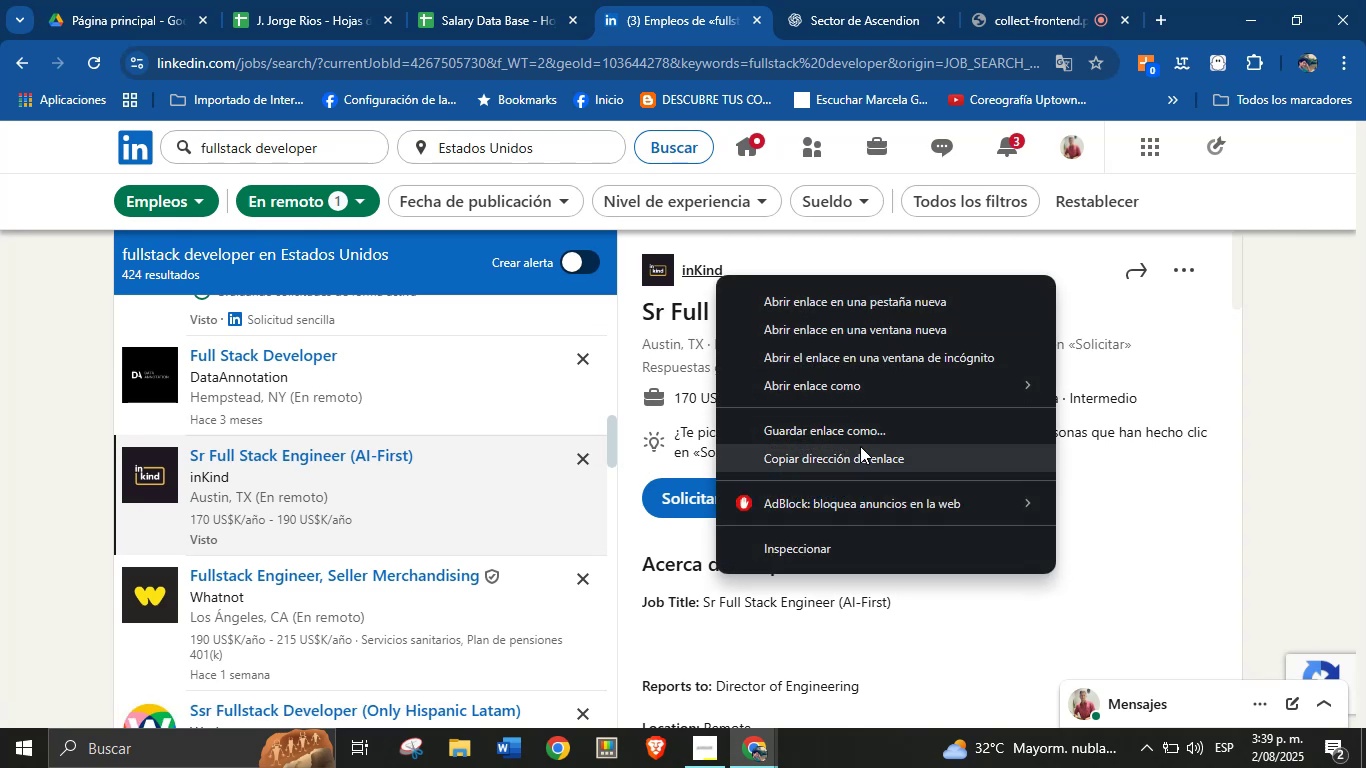 
left_click([861, 454])
 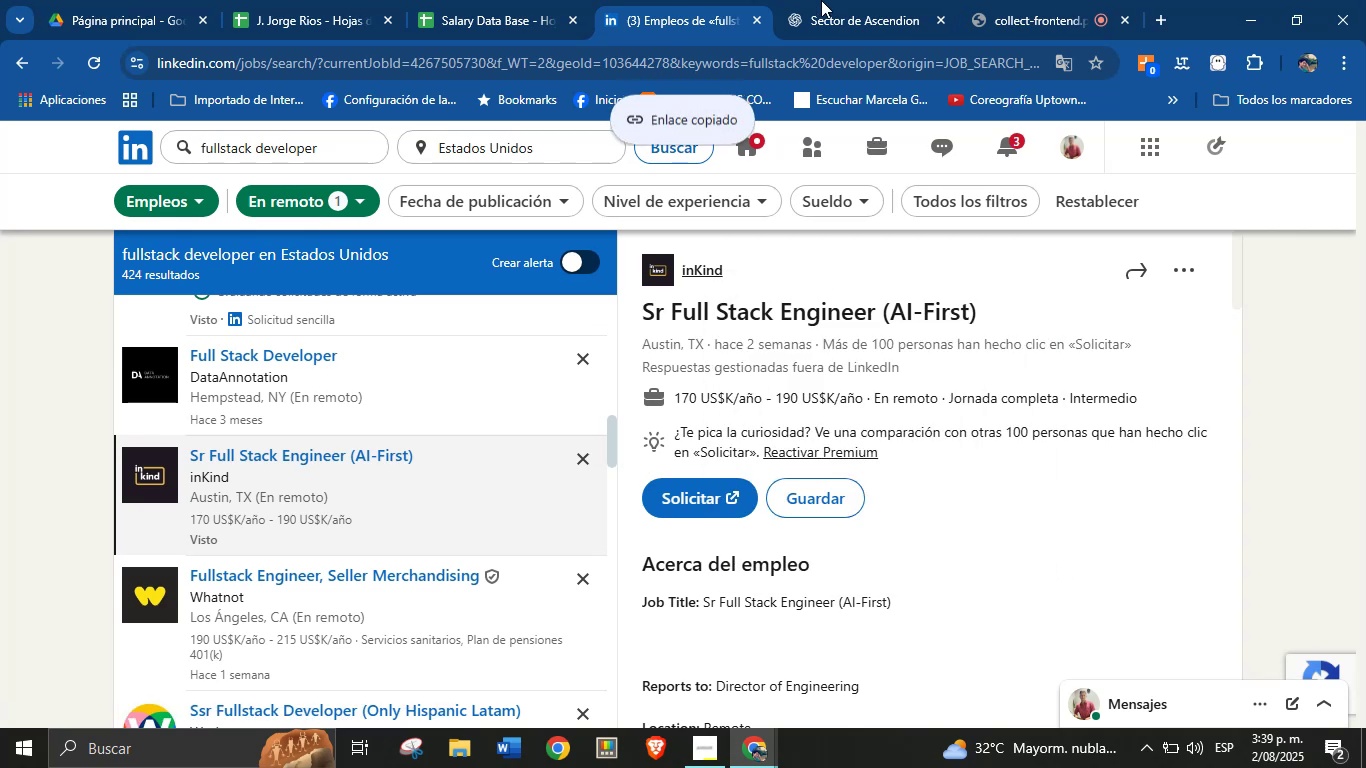 
double_click([821, 0])
 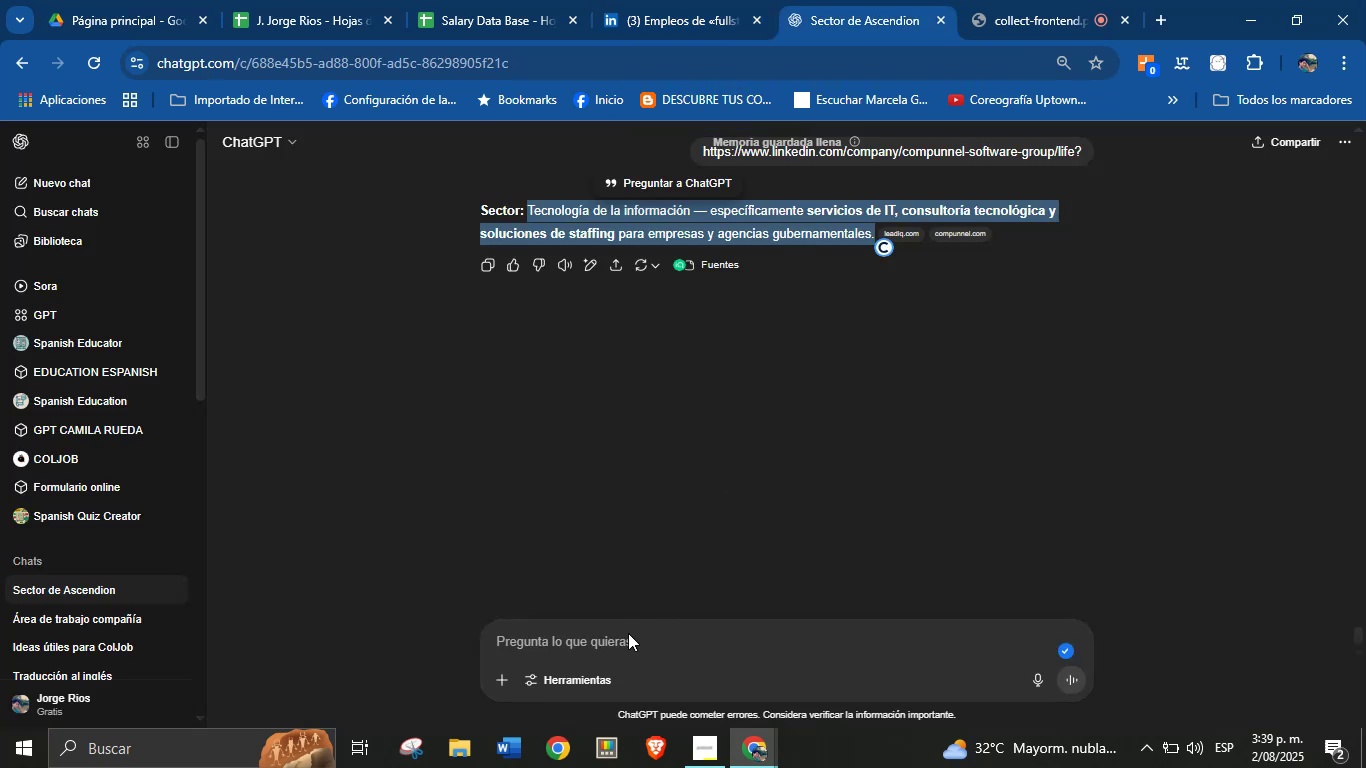 
left_click([608, 639])
 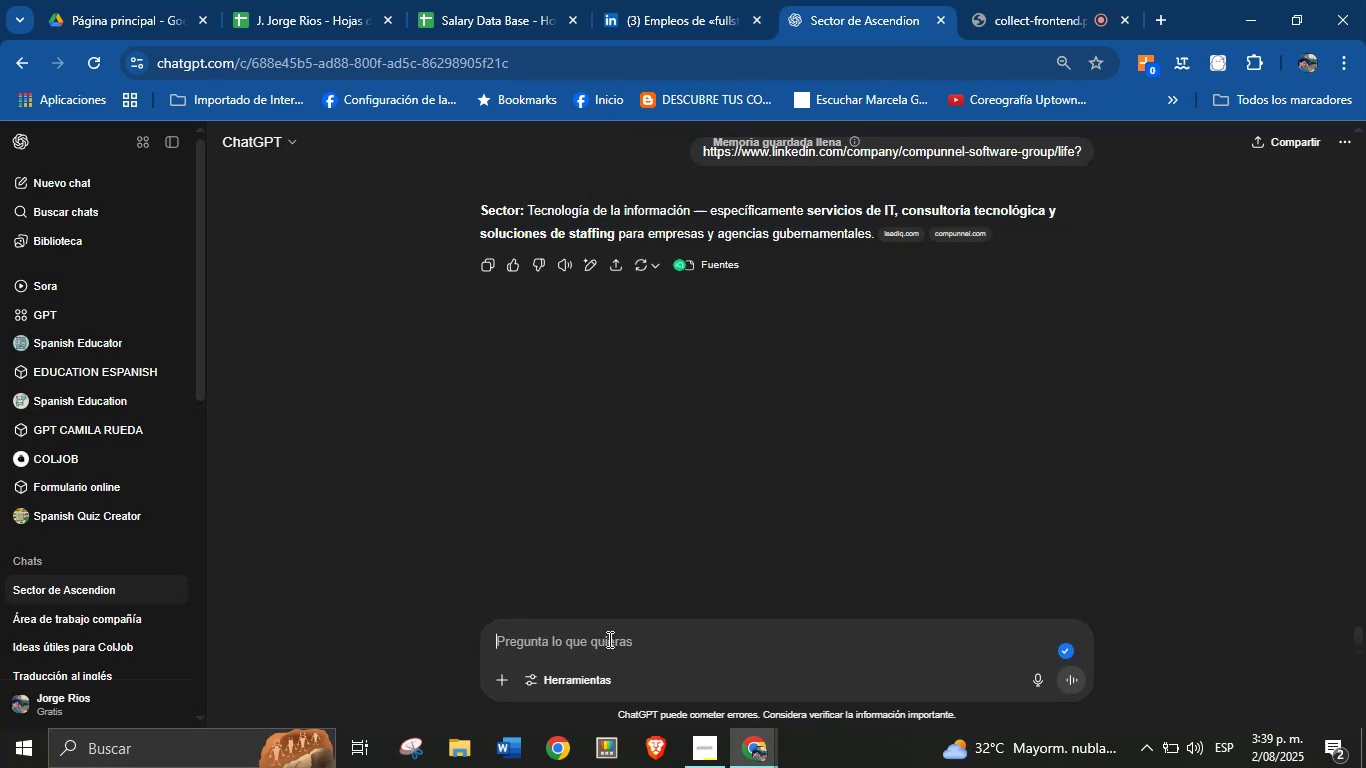 
key(Control+V)
 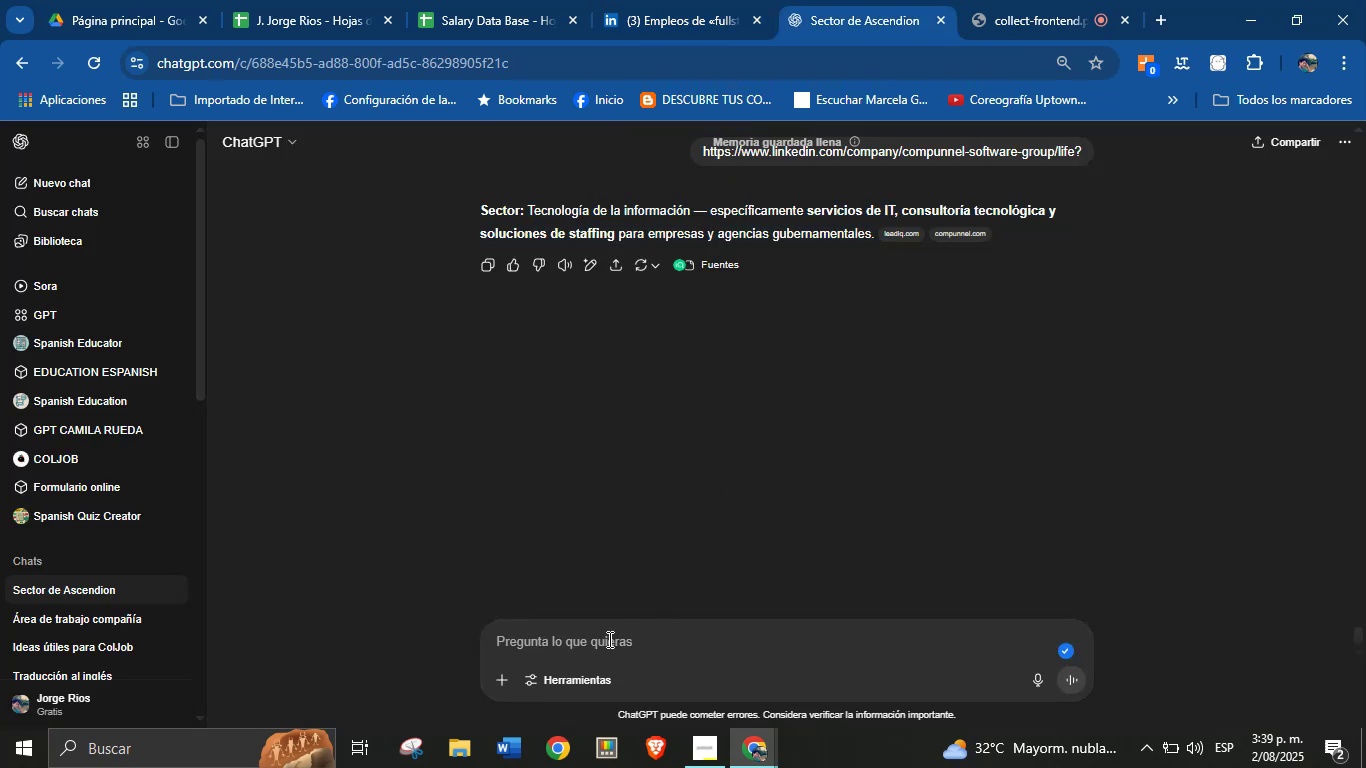 
key(Control+ControlLeft)
 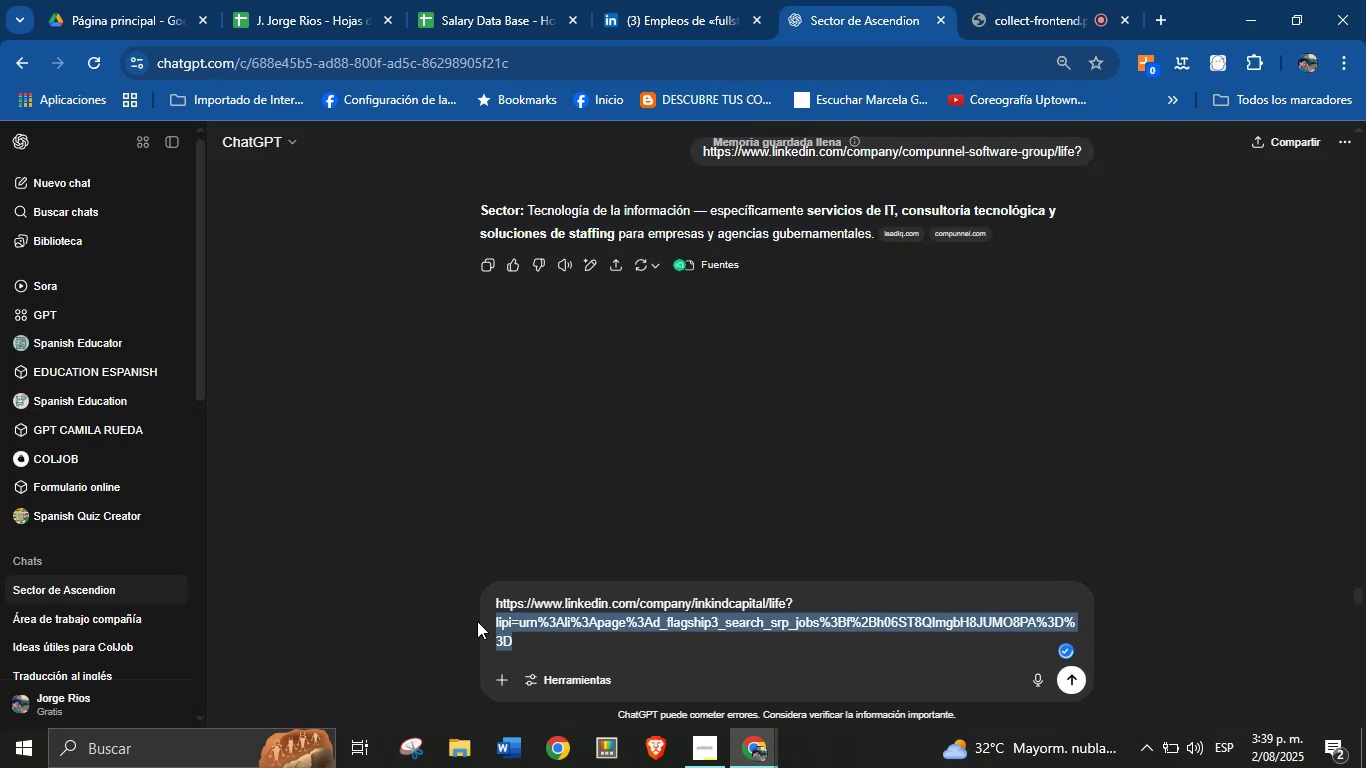 
key(Break)
 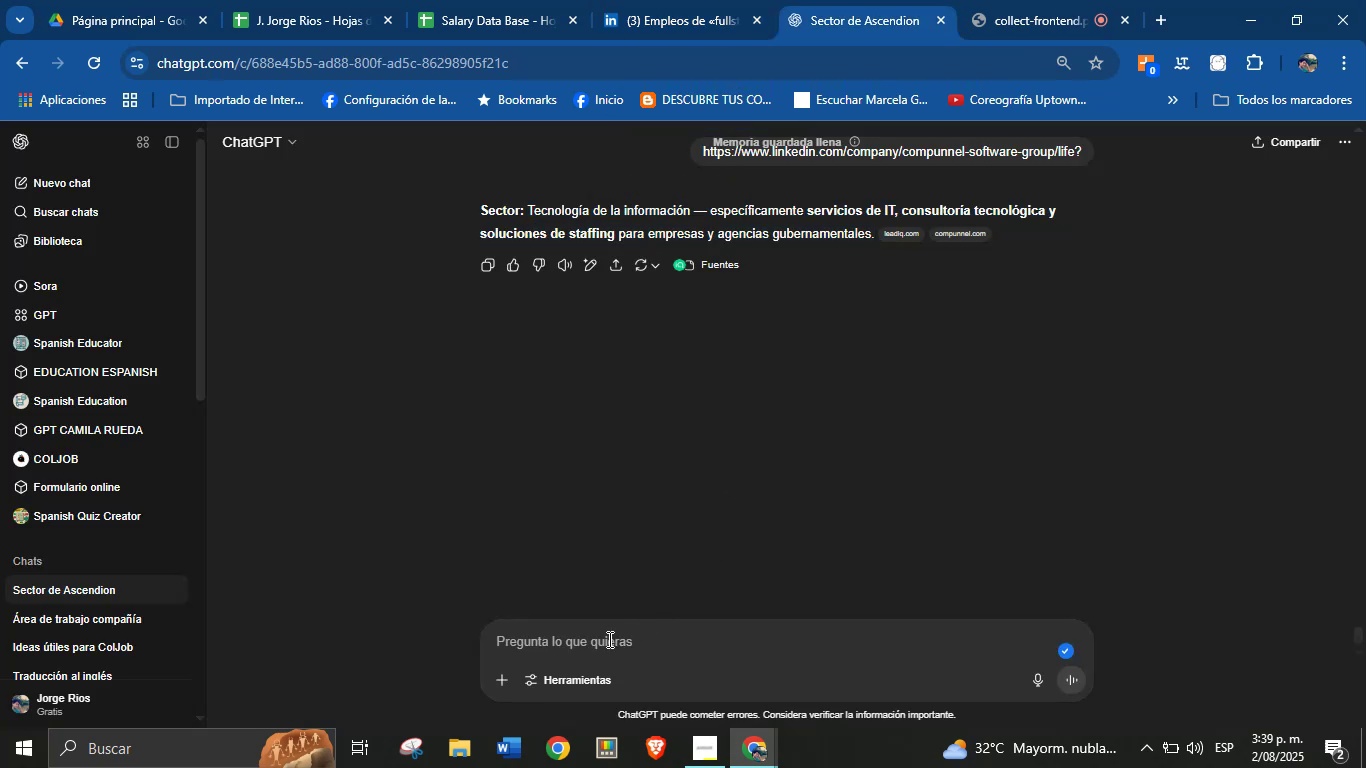 
key(Backspace)
 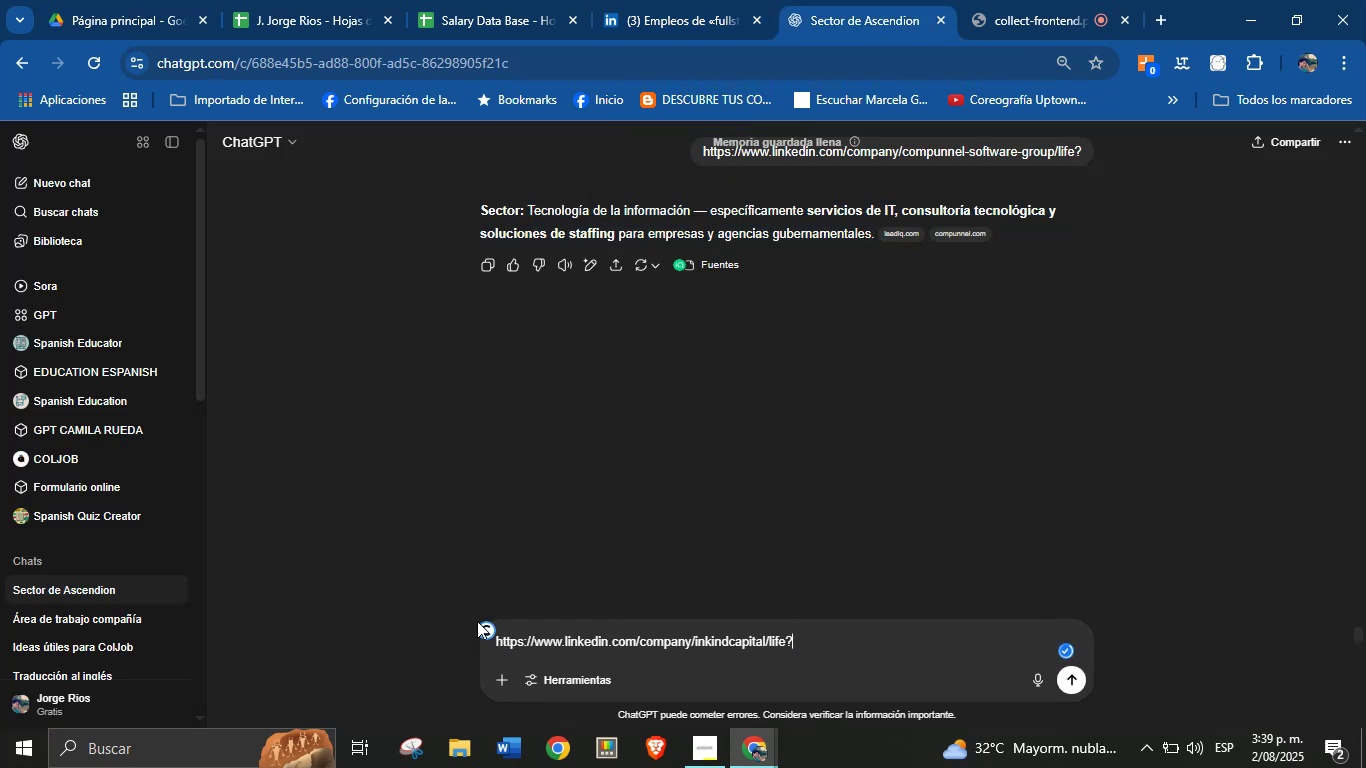 
key(Enter)
 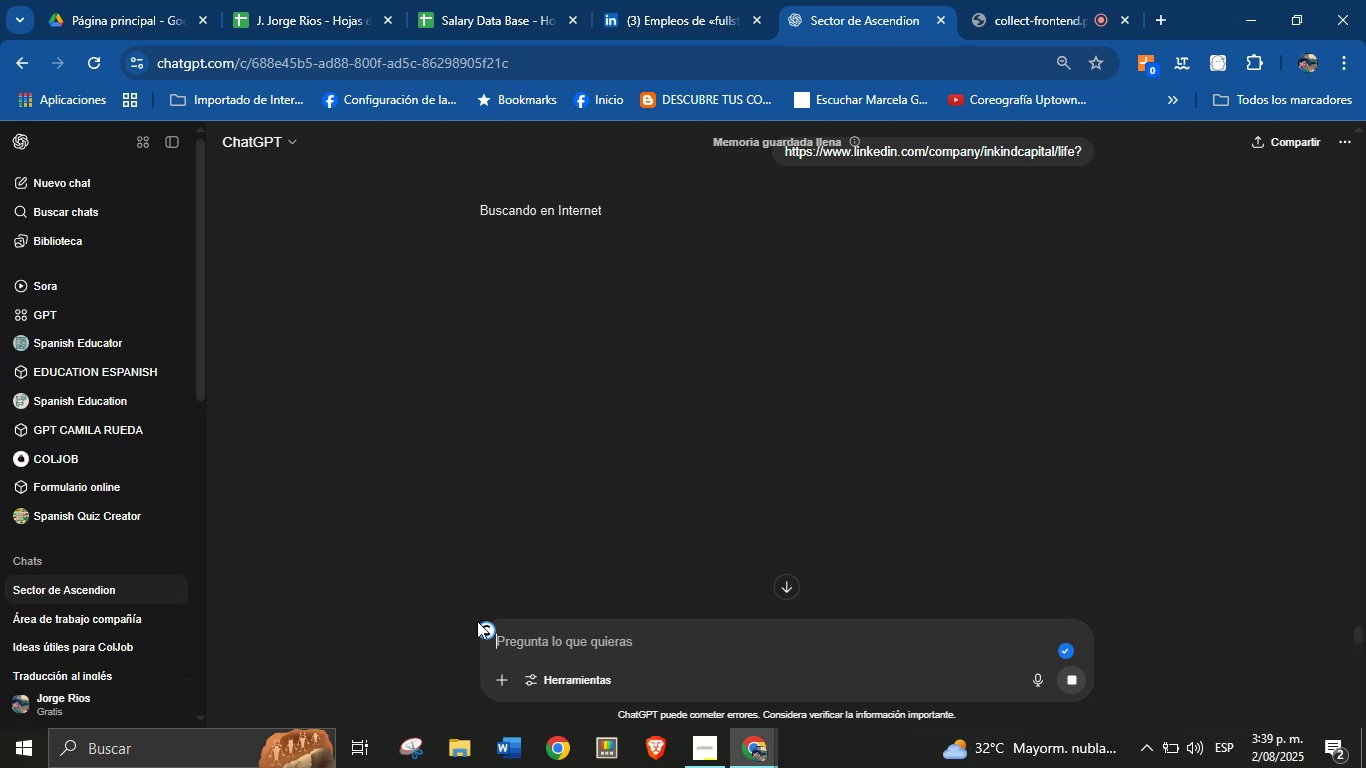 
wait(19.91)
 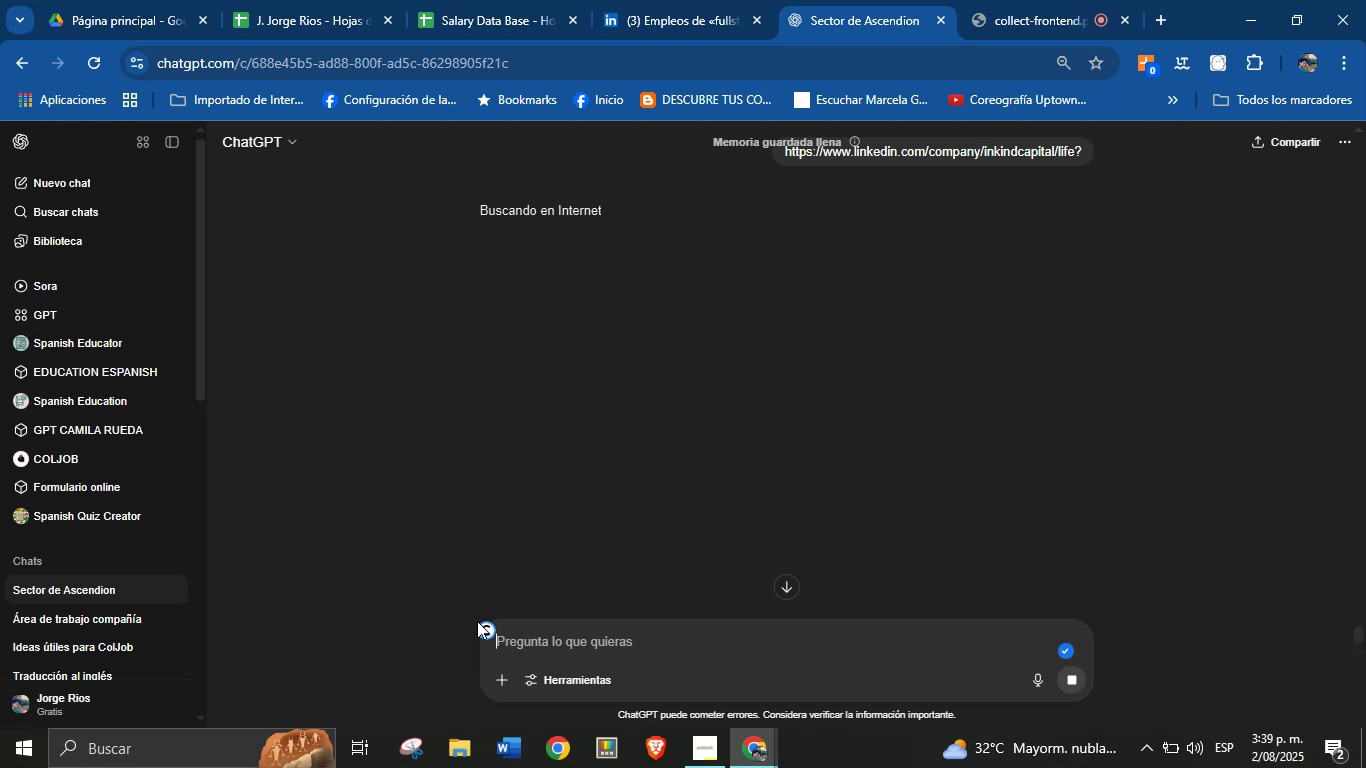 
left_click([506, 432])
 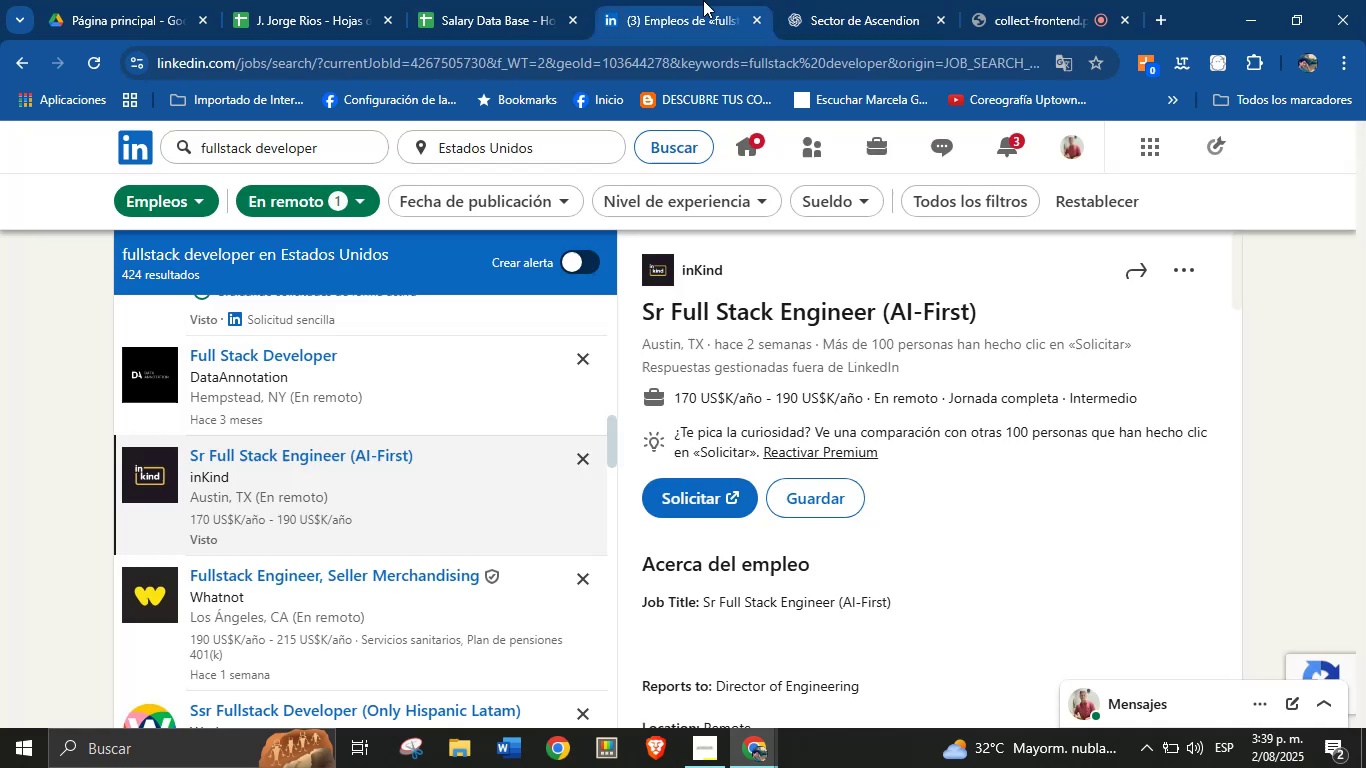 
double_click([499, 0])
 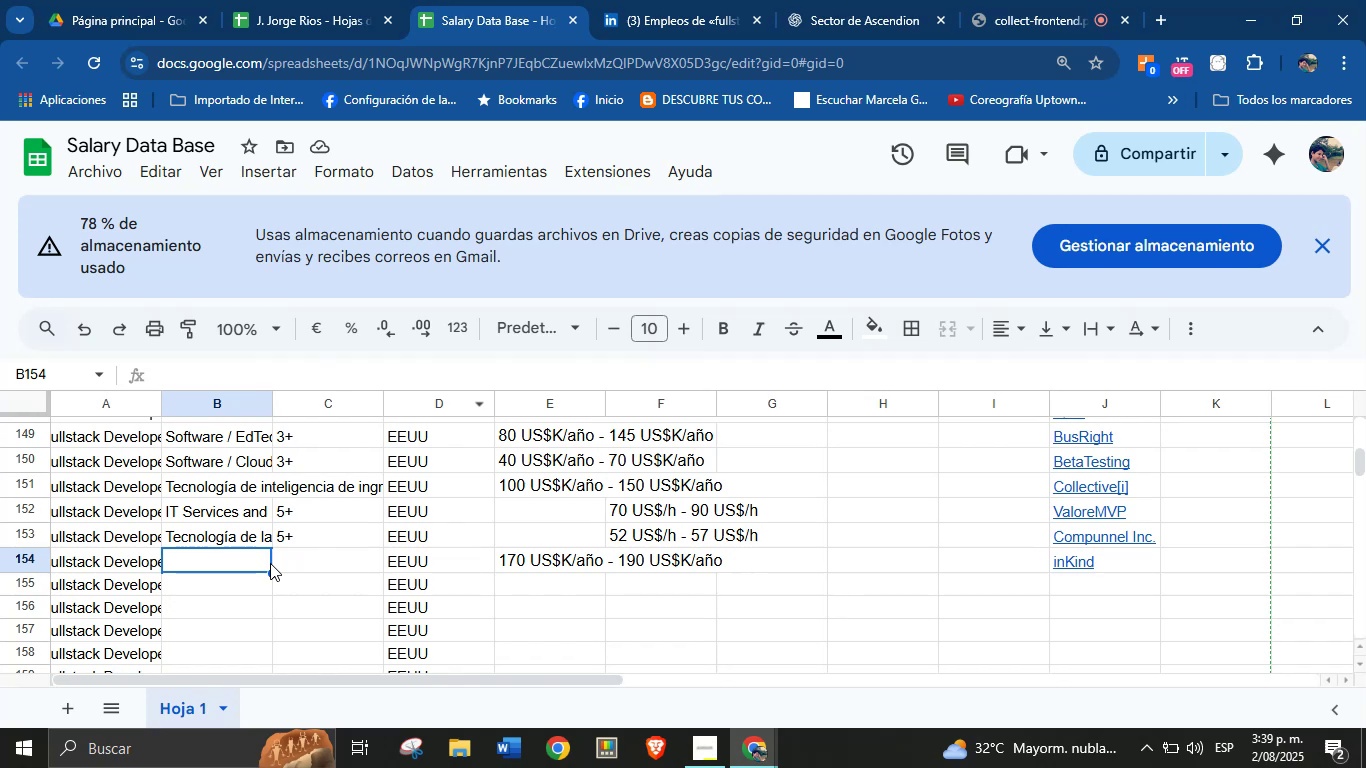 
left_click([310, 564])
 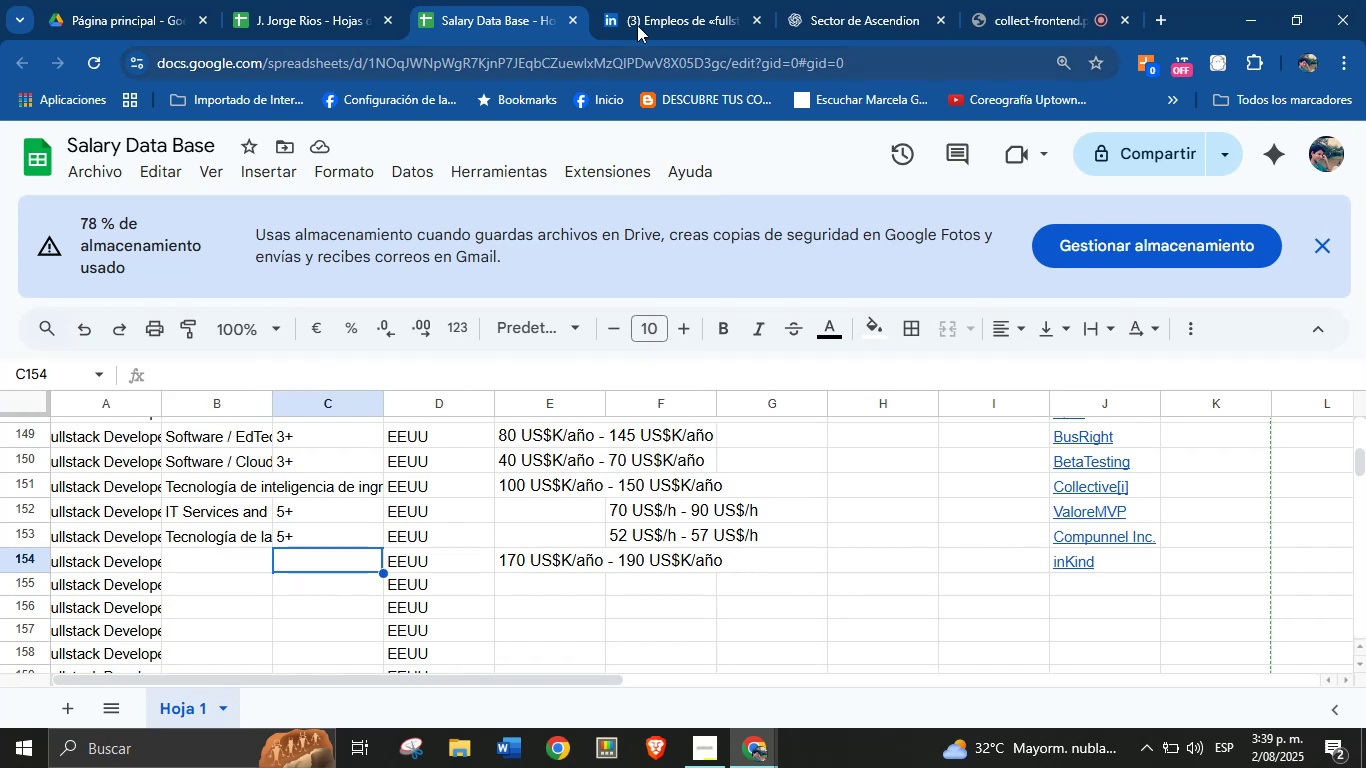 
left_click([668, 0])
 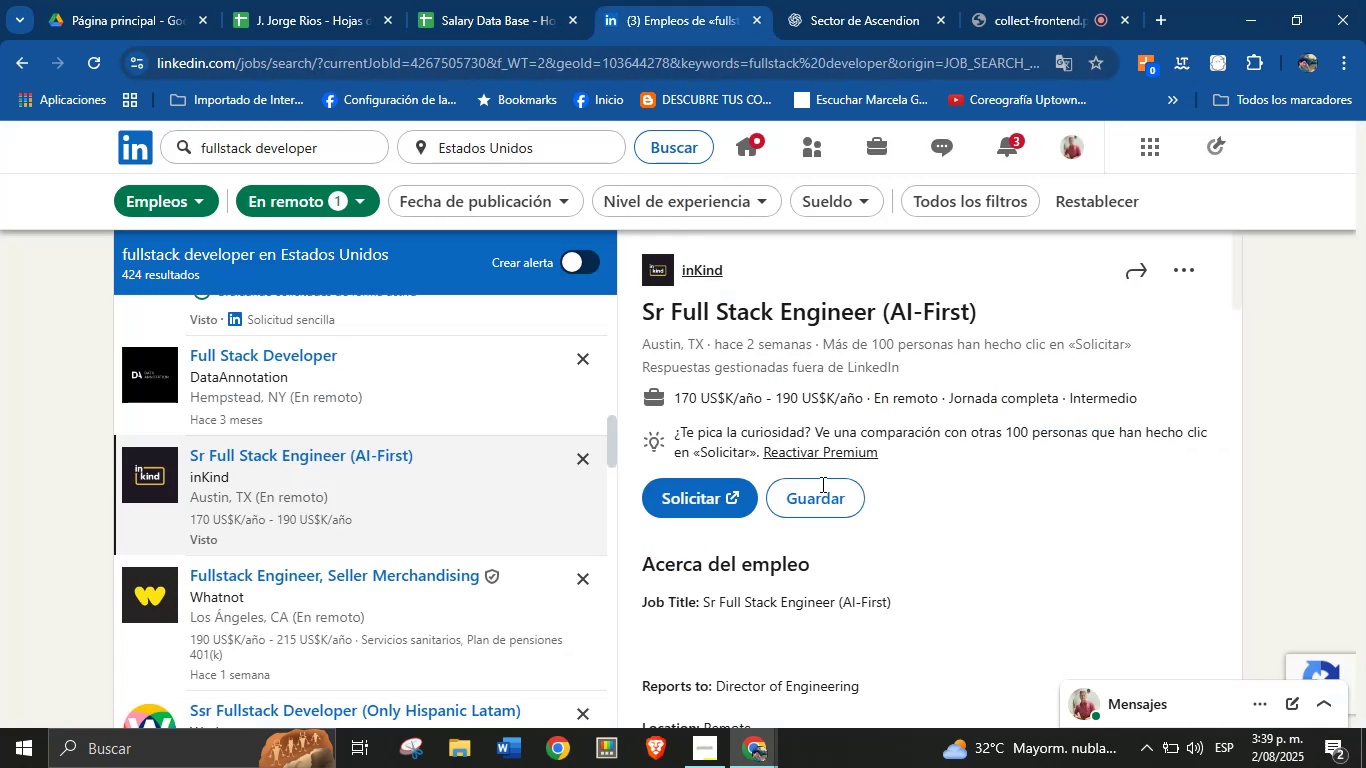 
scroll: coordinate [782, 510], scroll_direction: down, amount: 15.0
 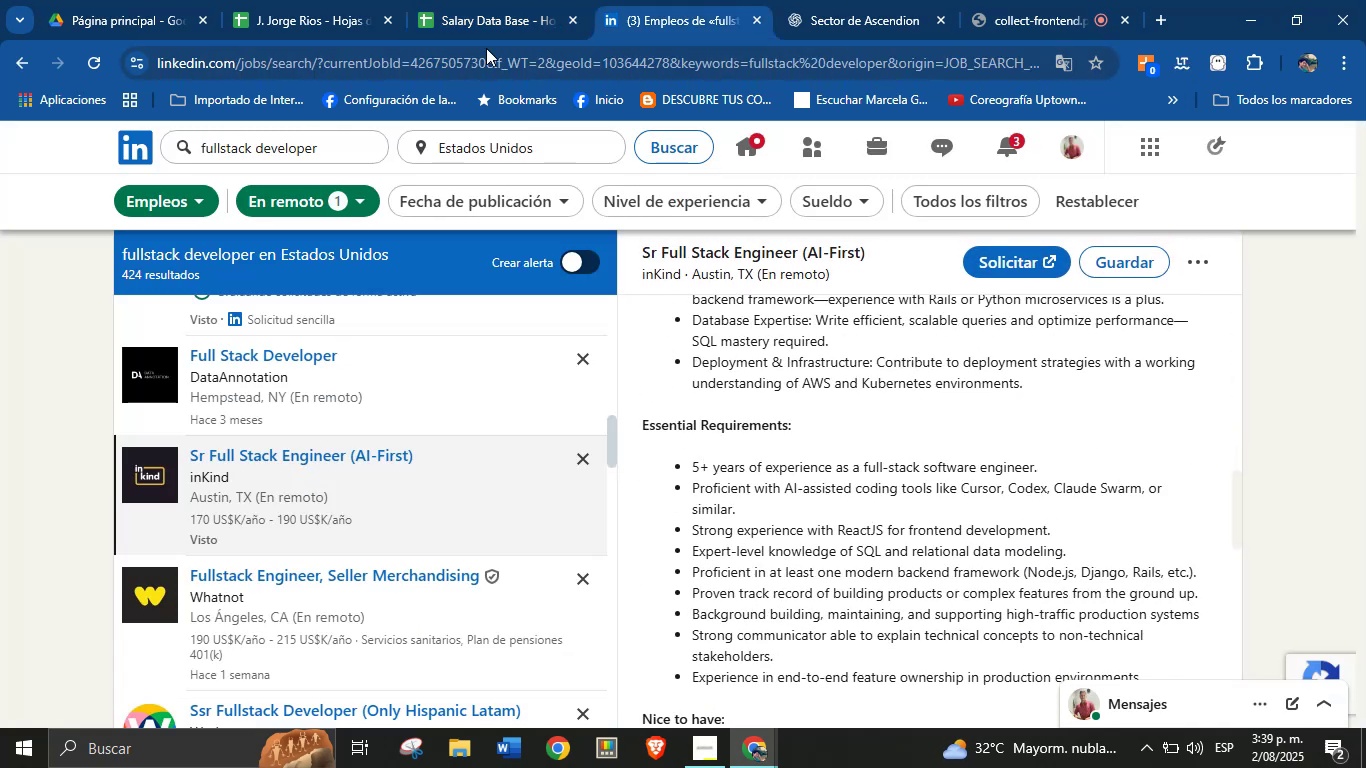 
left_click([465, 0])
 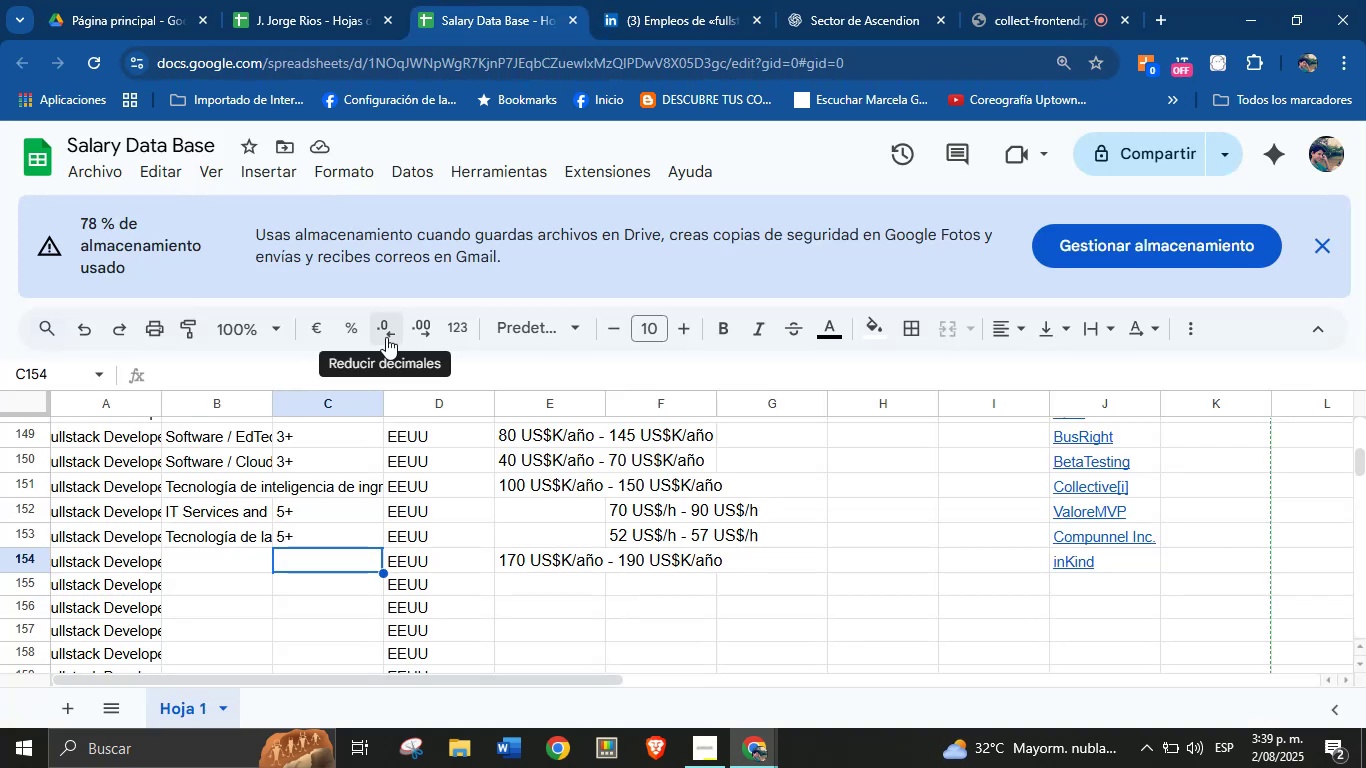 
key(5)
 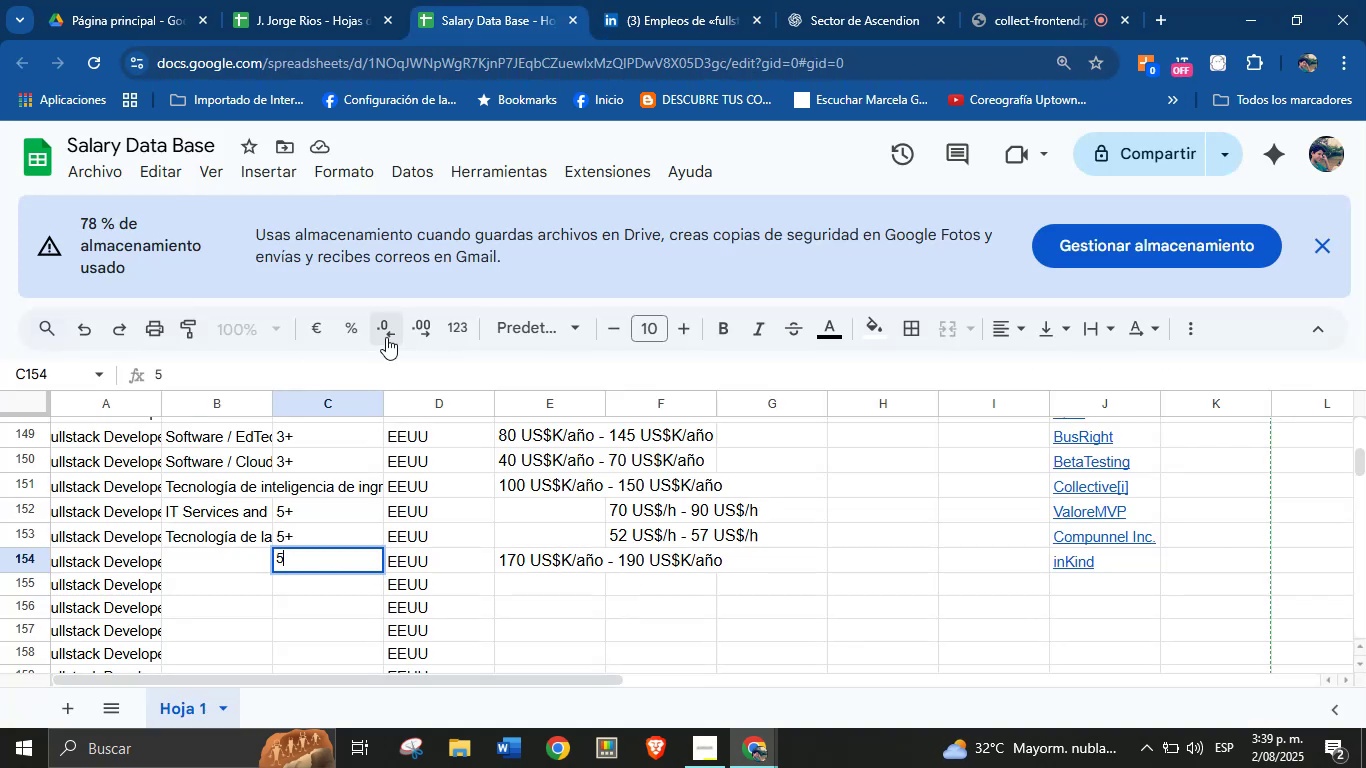 
key(Equal)
 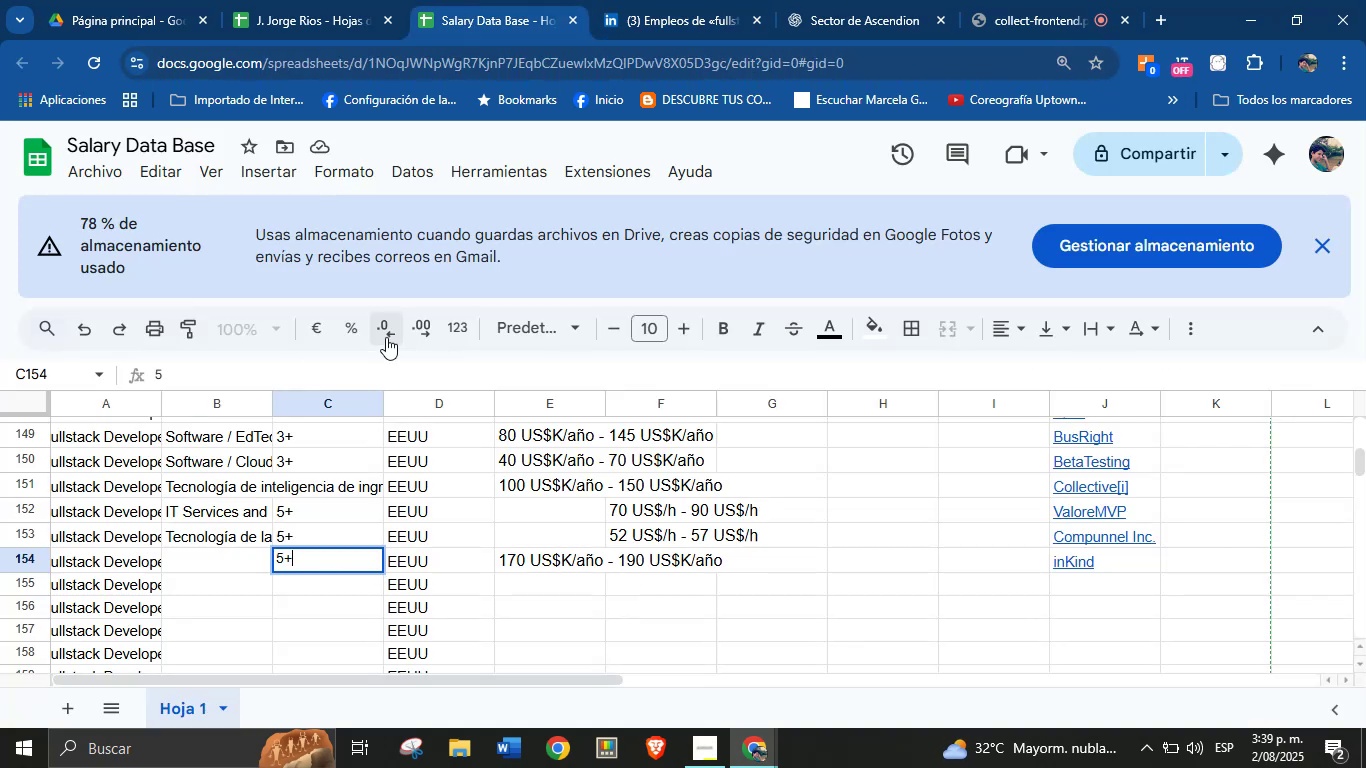 
key(Enter)
 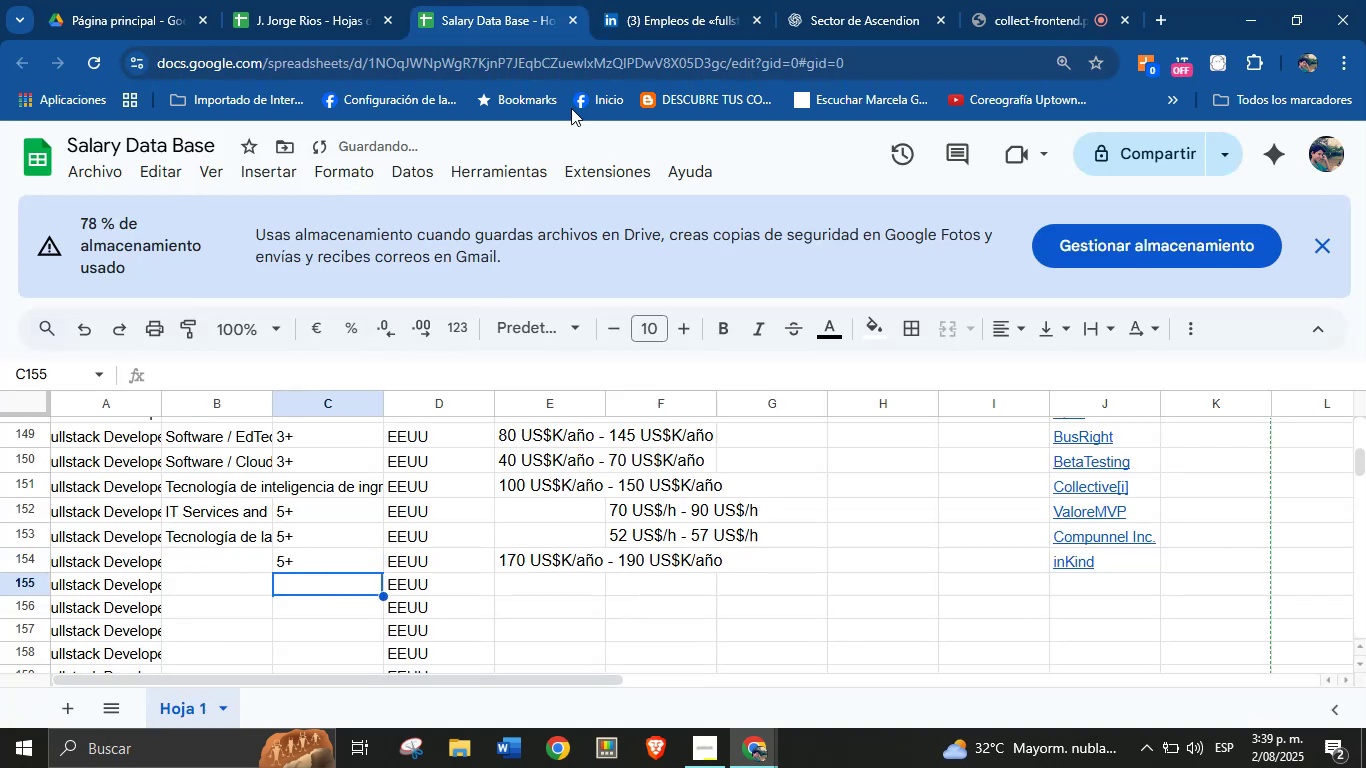 
left_click([660, 0])
 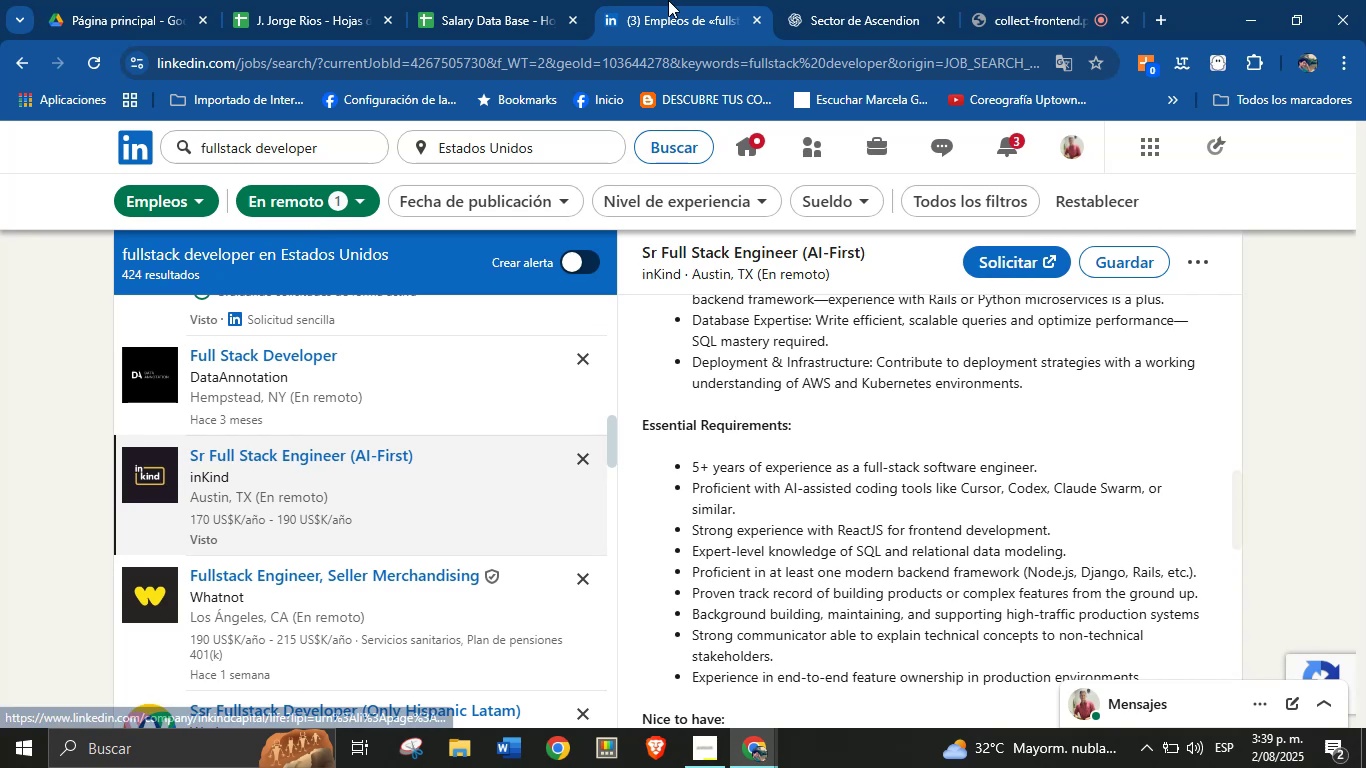 
left_click([463, 0])
 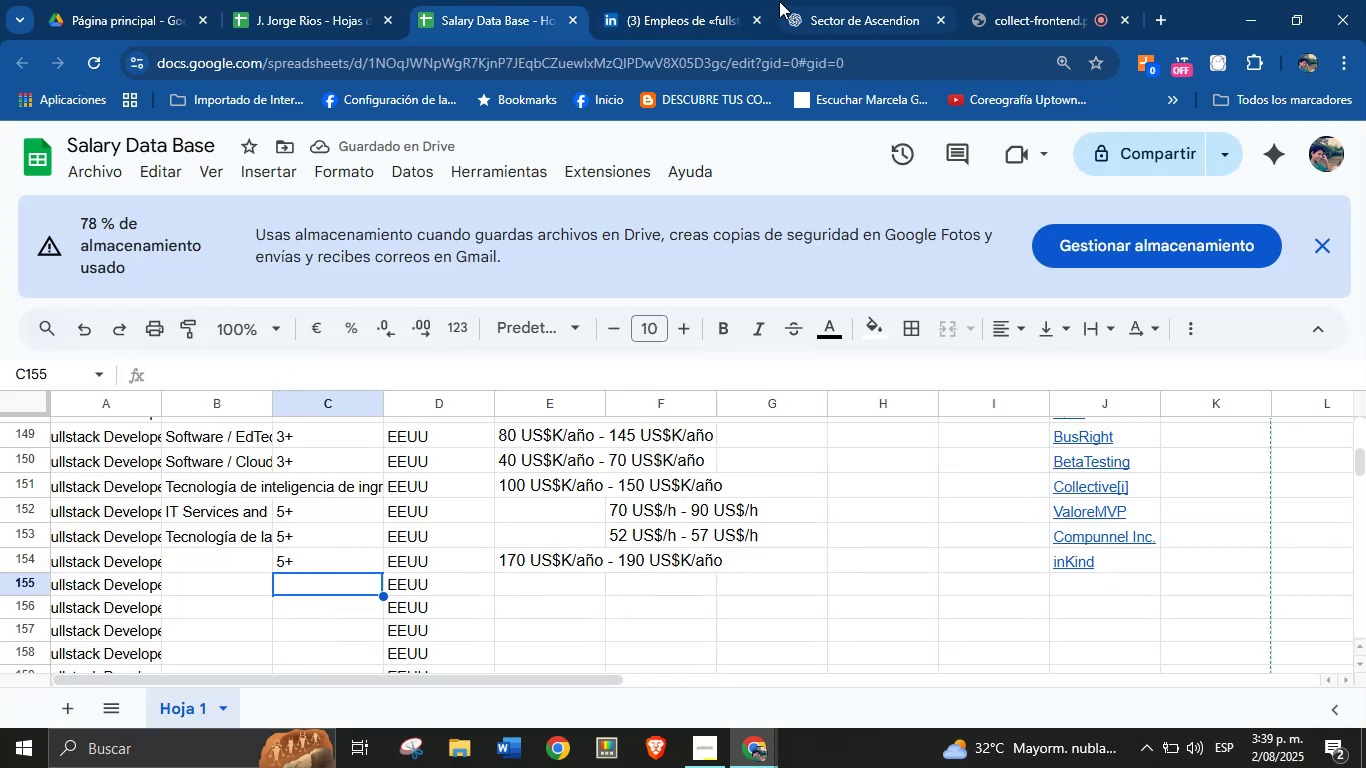 
left_click([709, 0])
 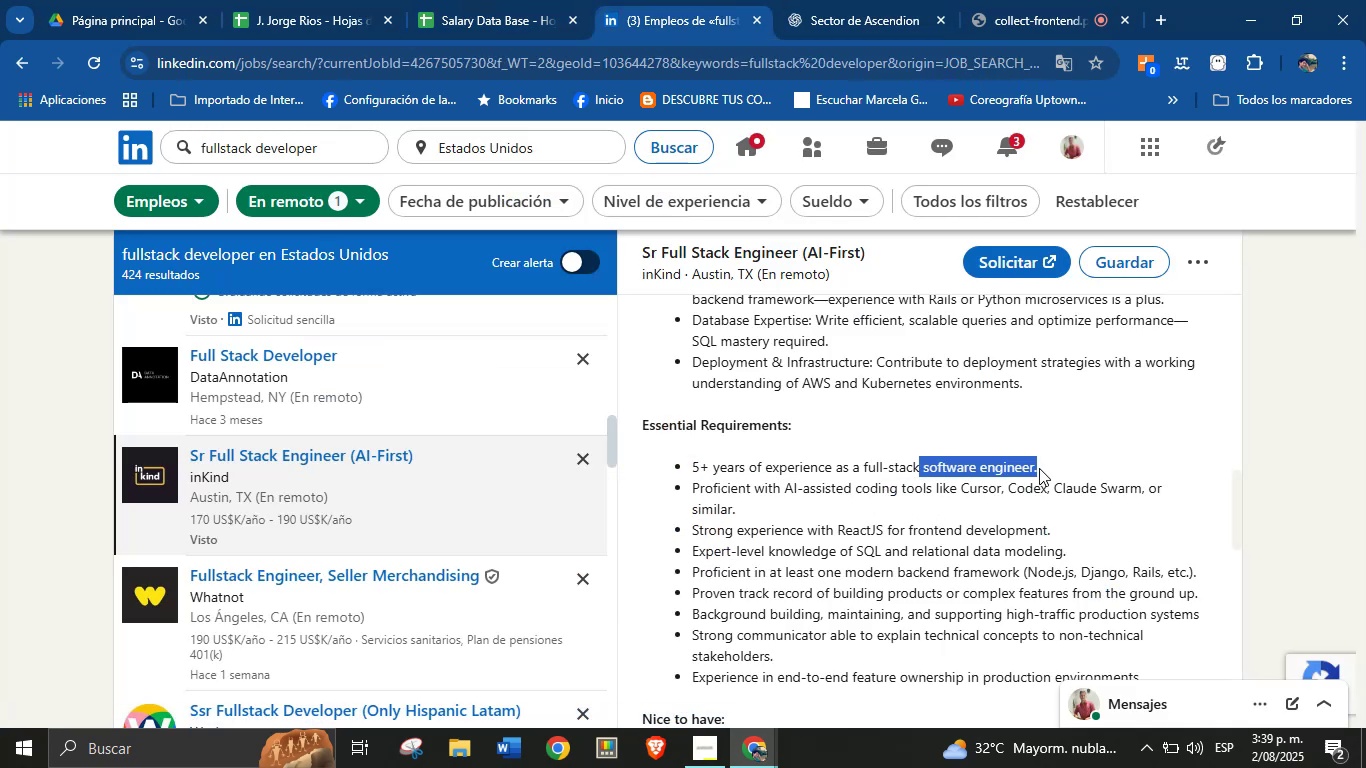 
key(Alt+AltLeft)
 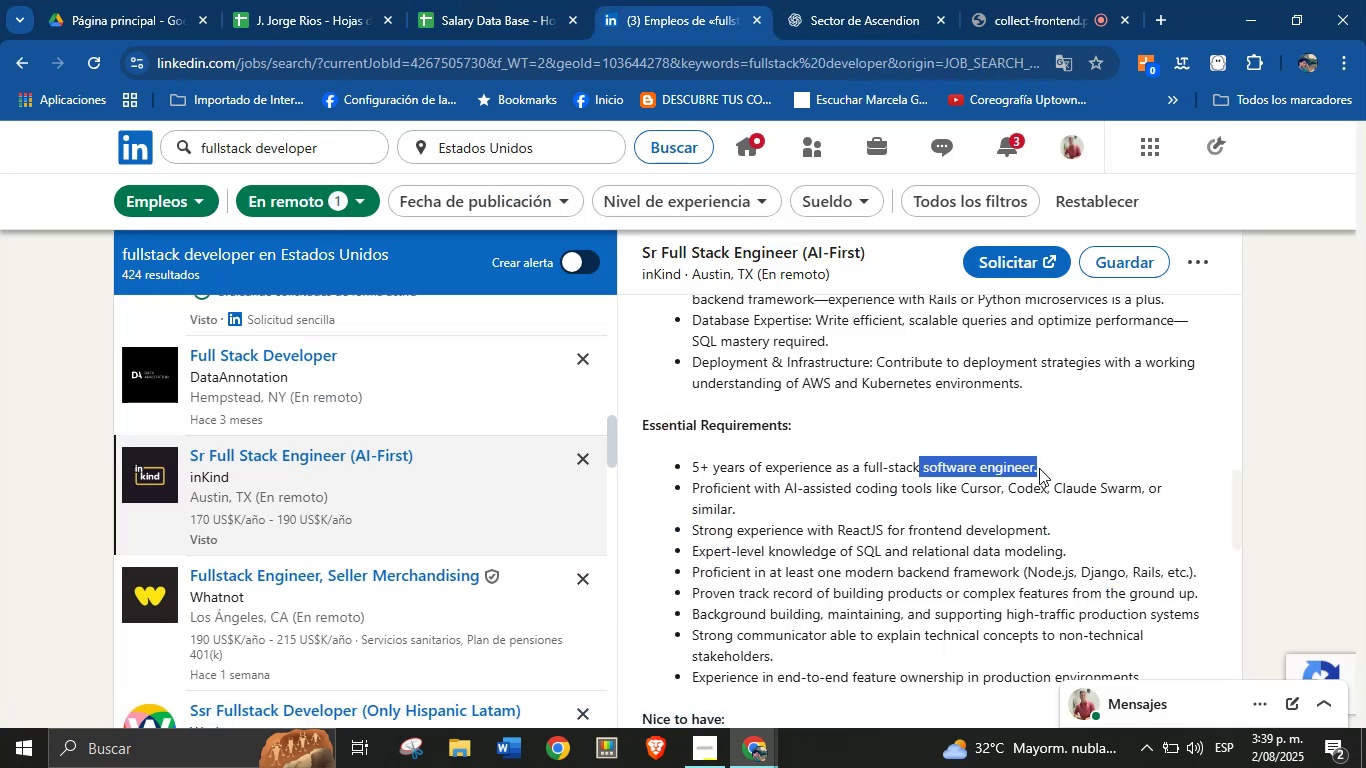 
key(Alt+Control+ControlLeft)
 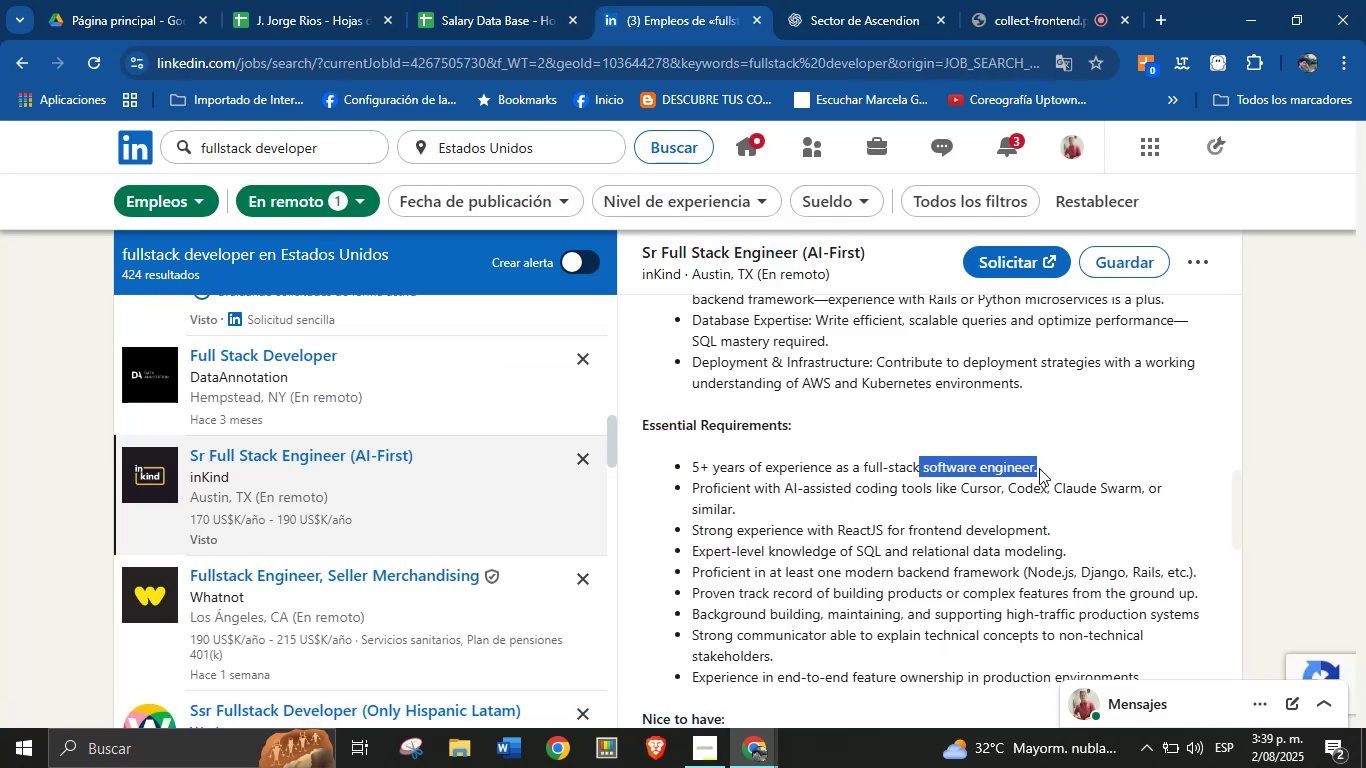 
key(Alt+Control+C)
 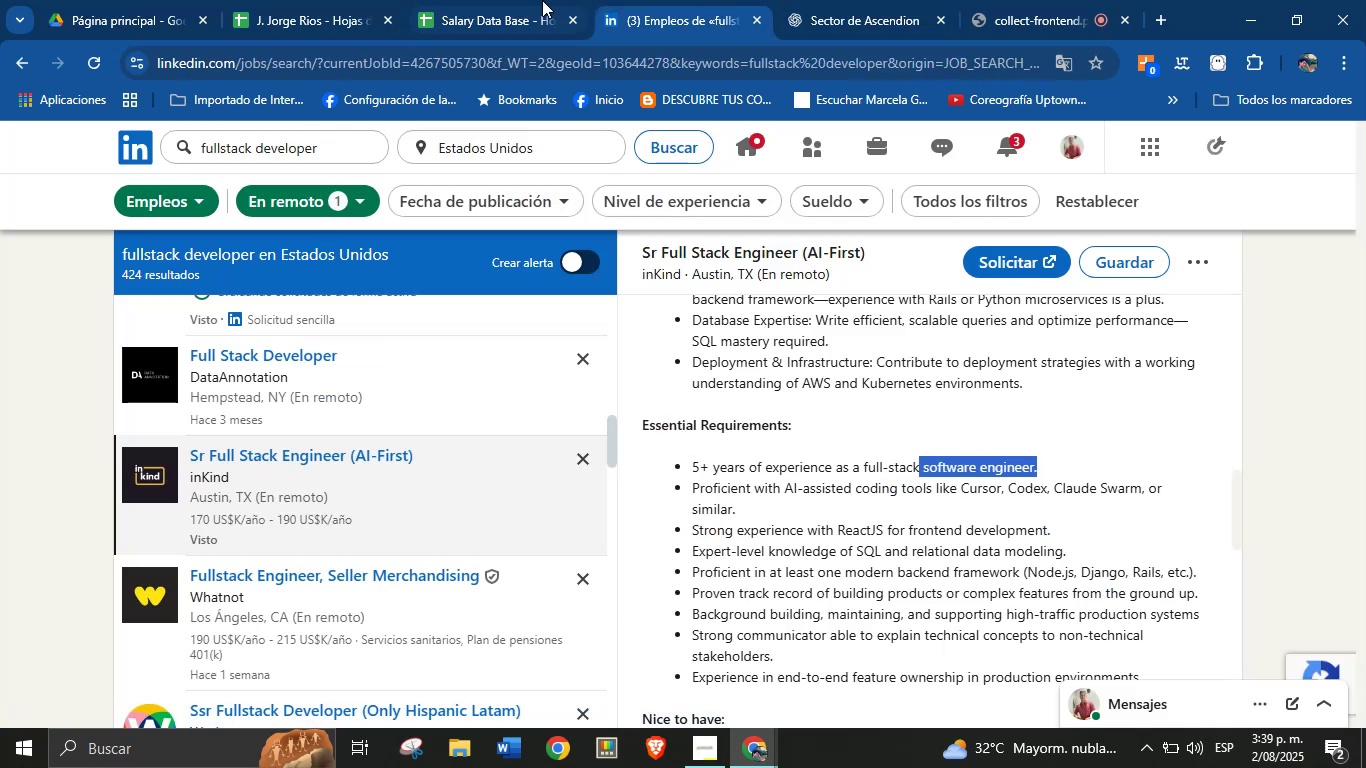 
left_click([488, 0])
 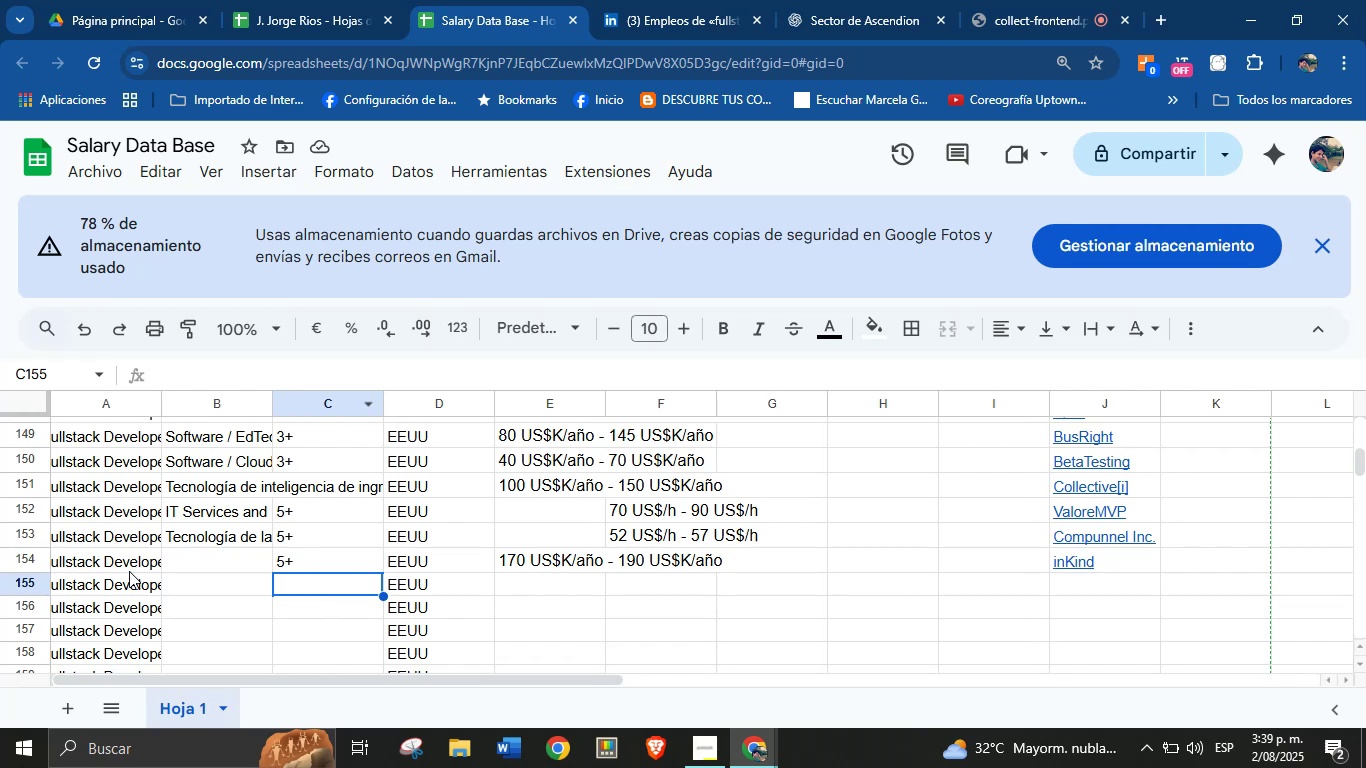 
left_click([128, 558])
 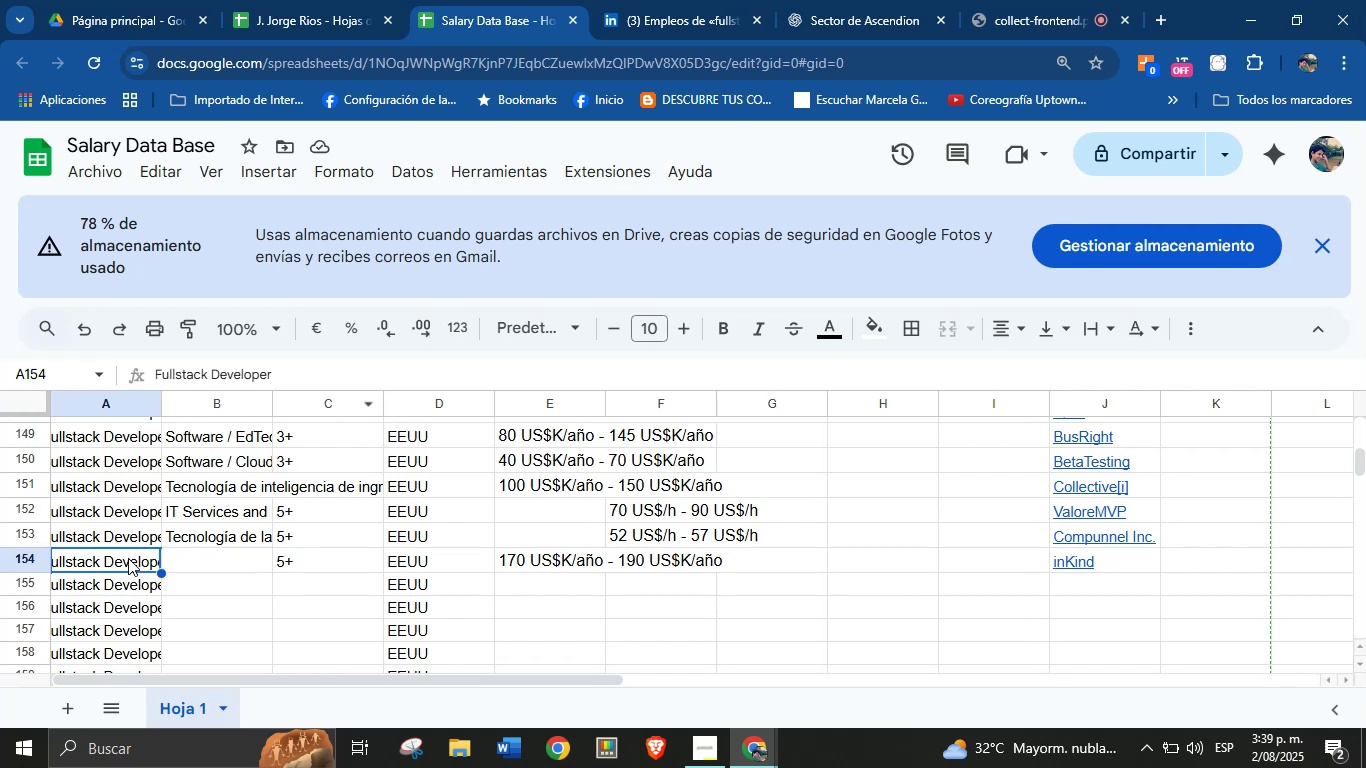 
key(Control+ControlLeft)
 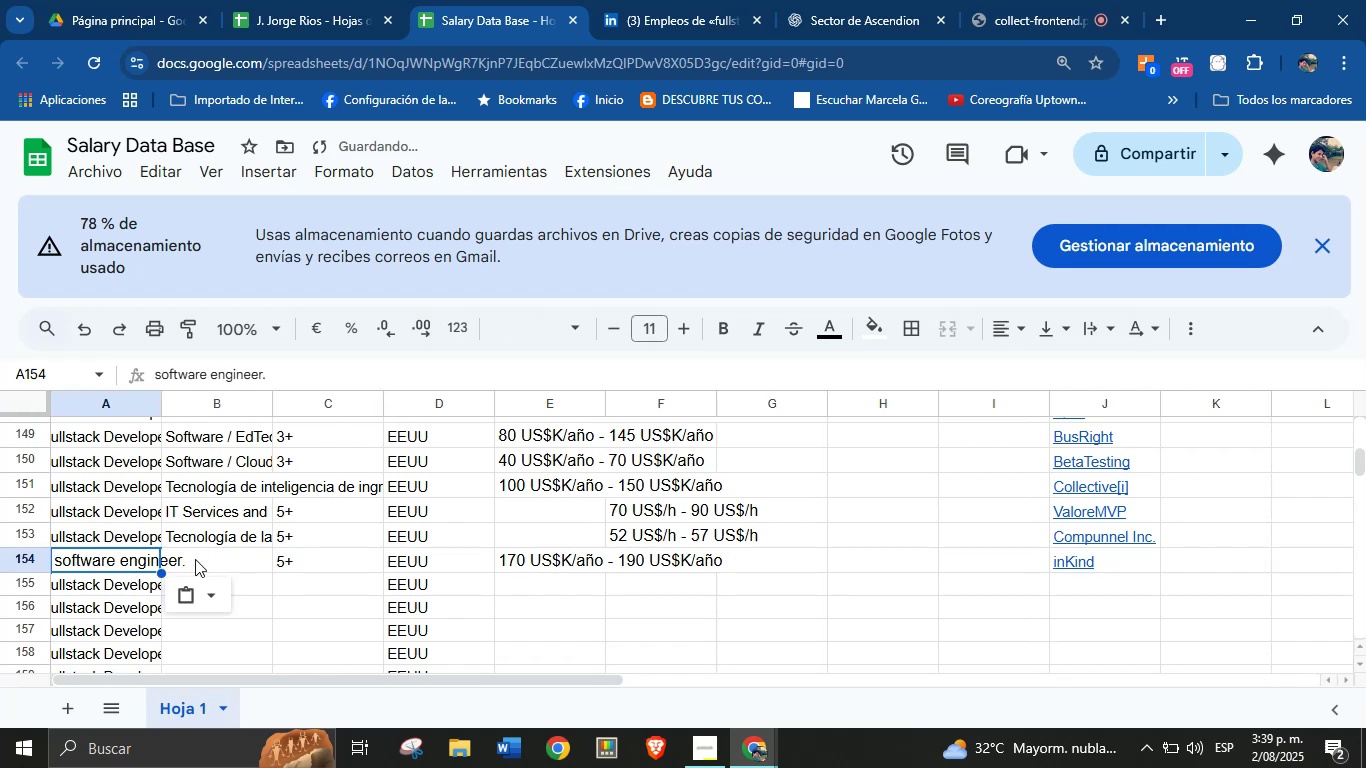 
key(Break)
 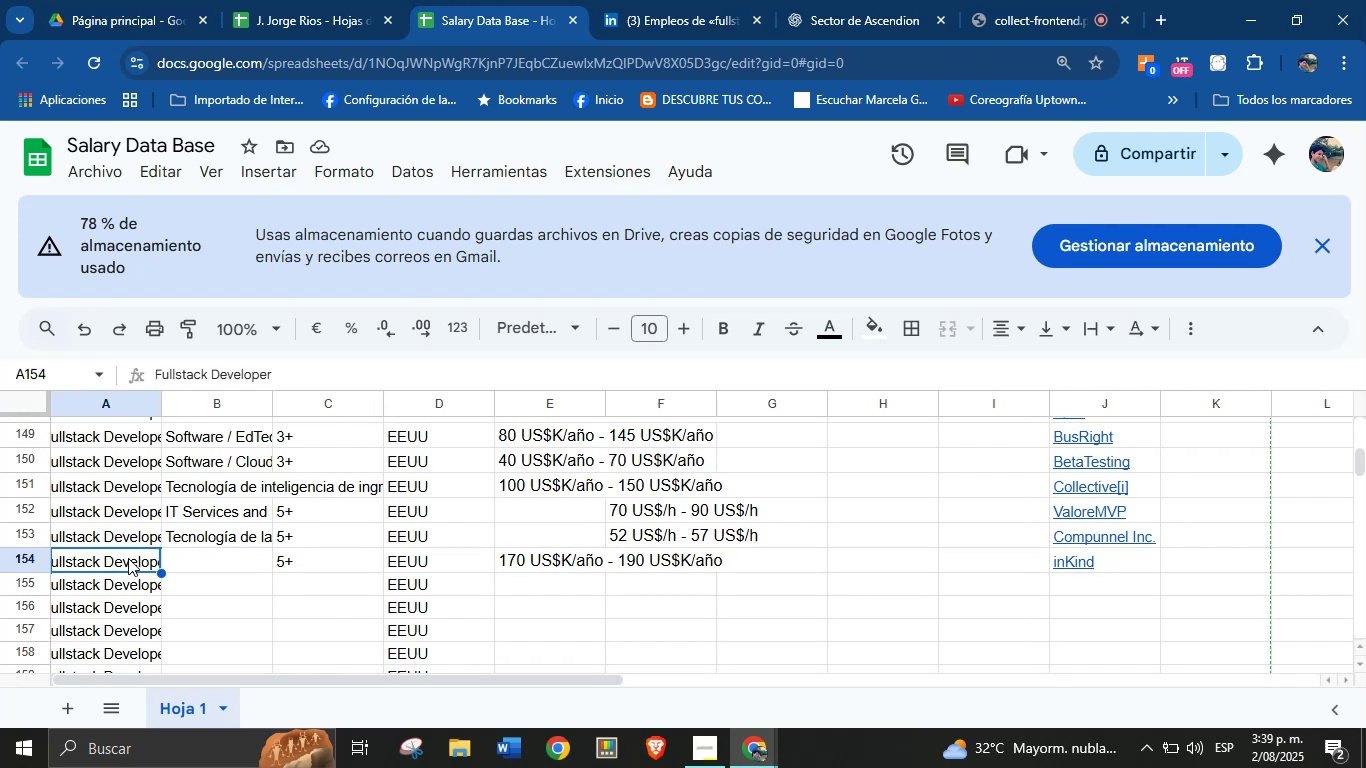 
key(Control+V)
 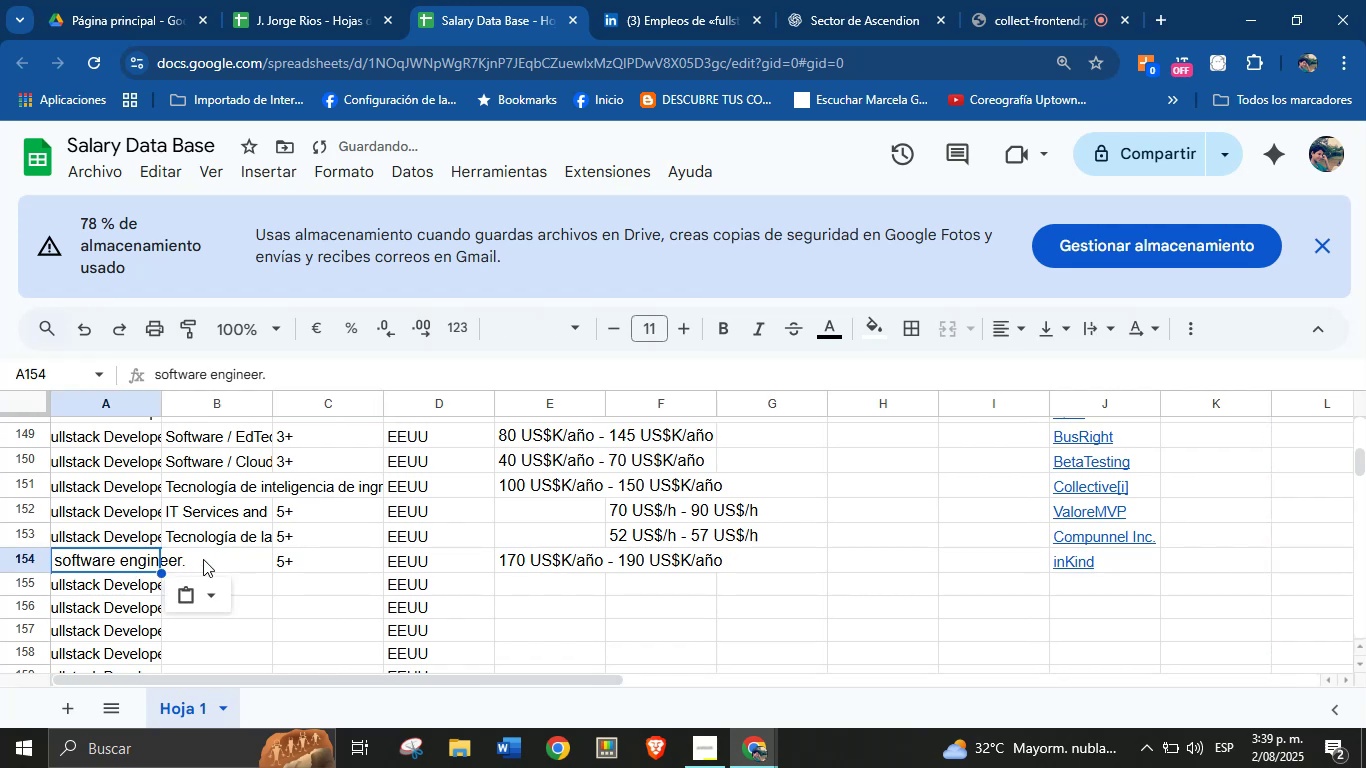 
left_click([231, 561])
 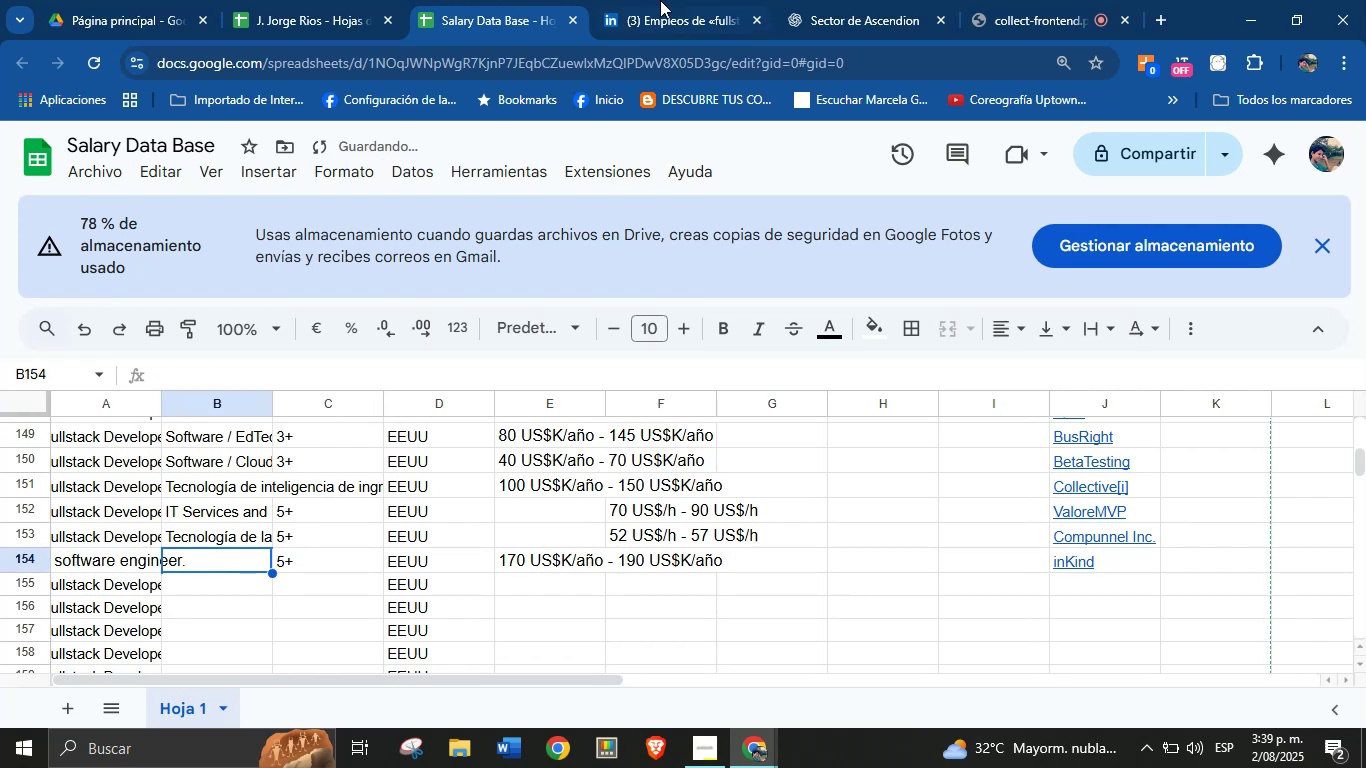 
left_click([660, 0])
 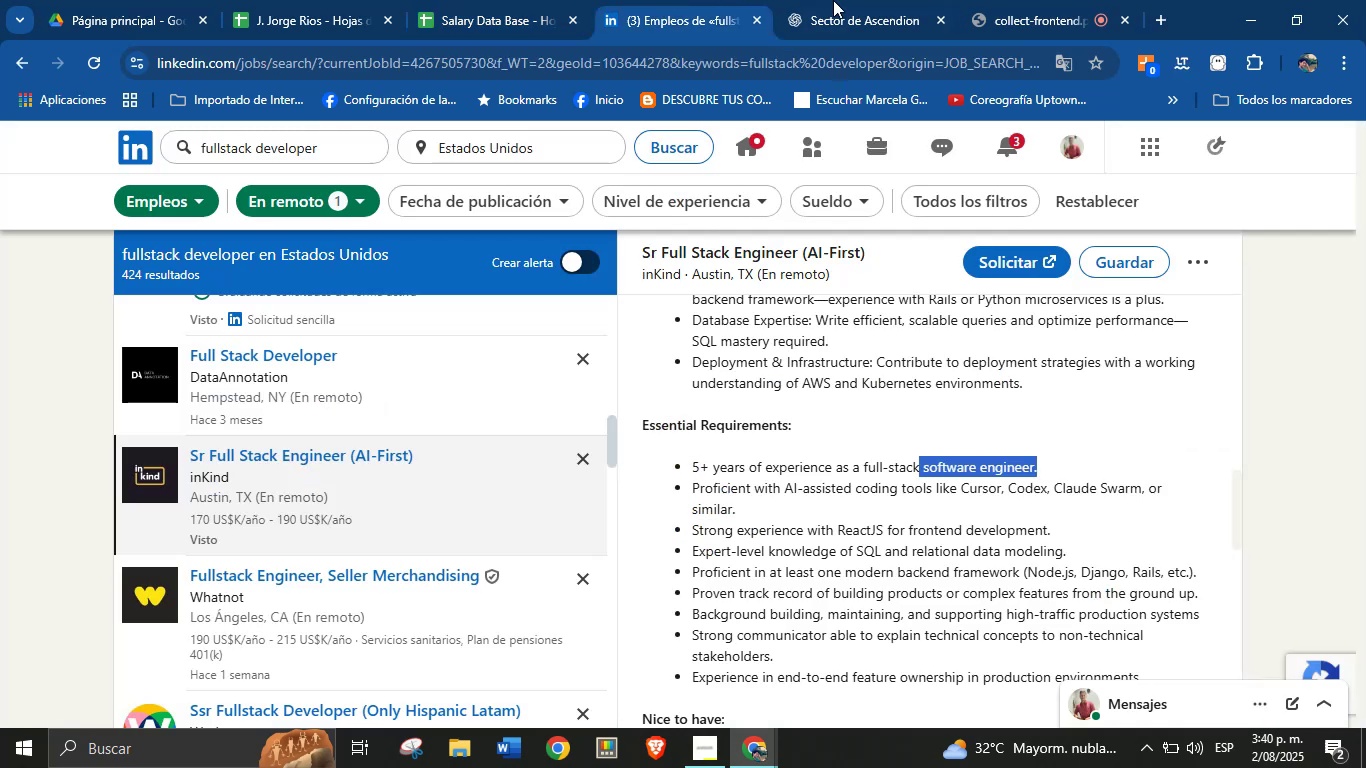 
left_click([846, 0])
 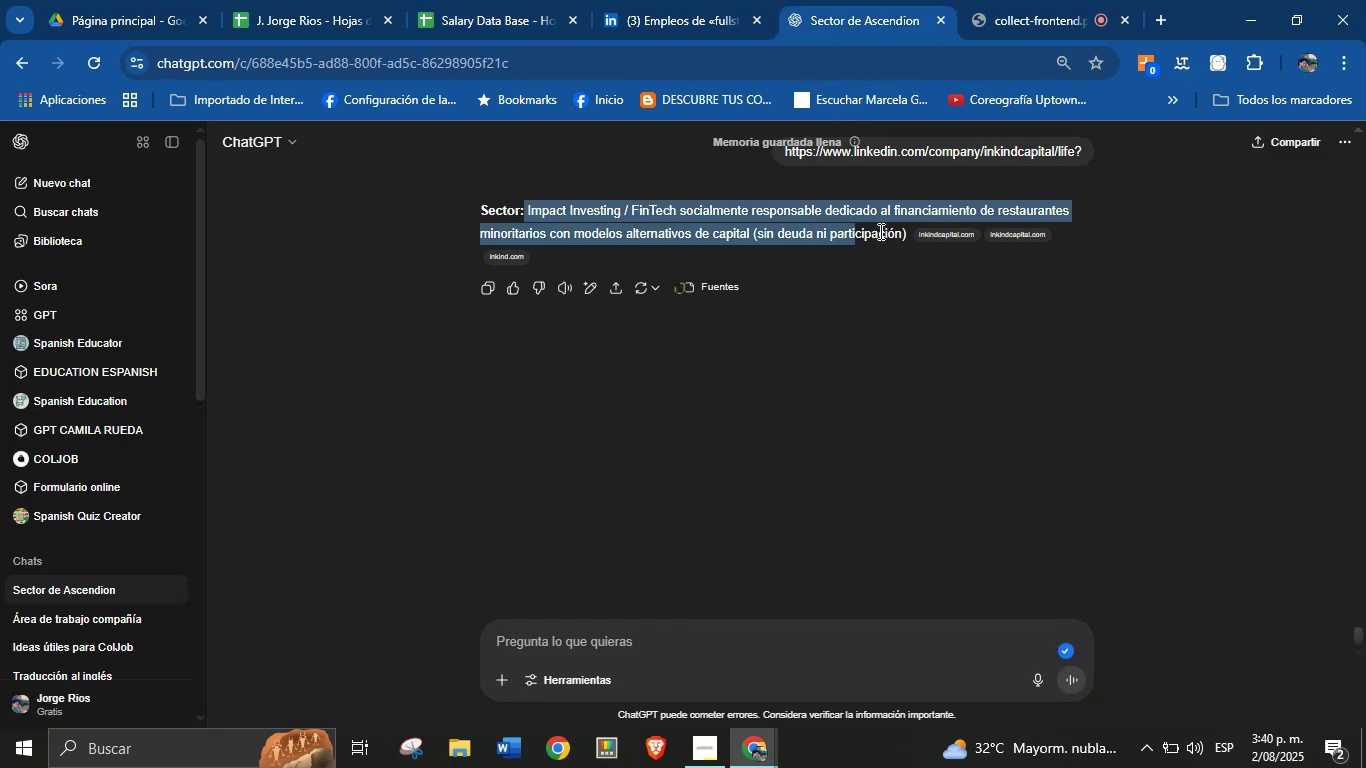 
key(Alt+Control+C)
 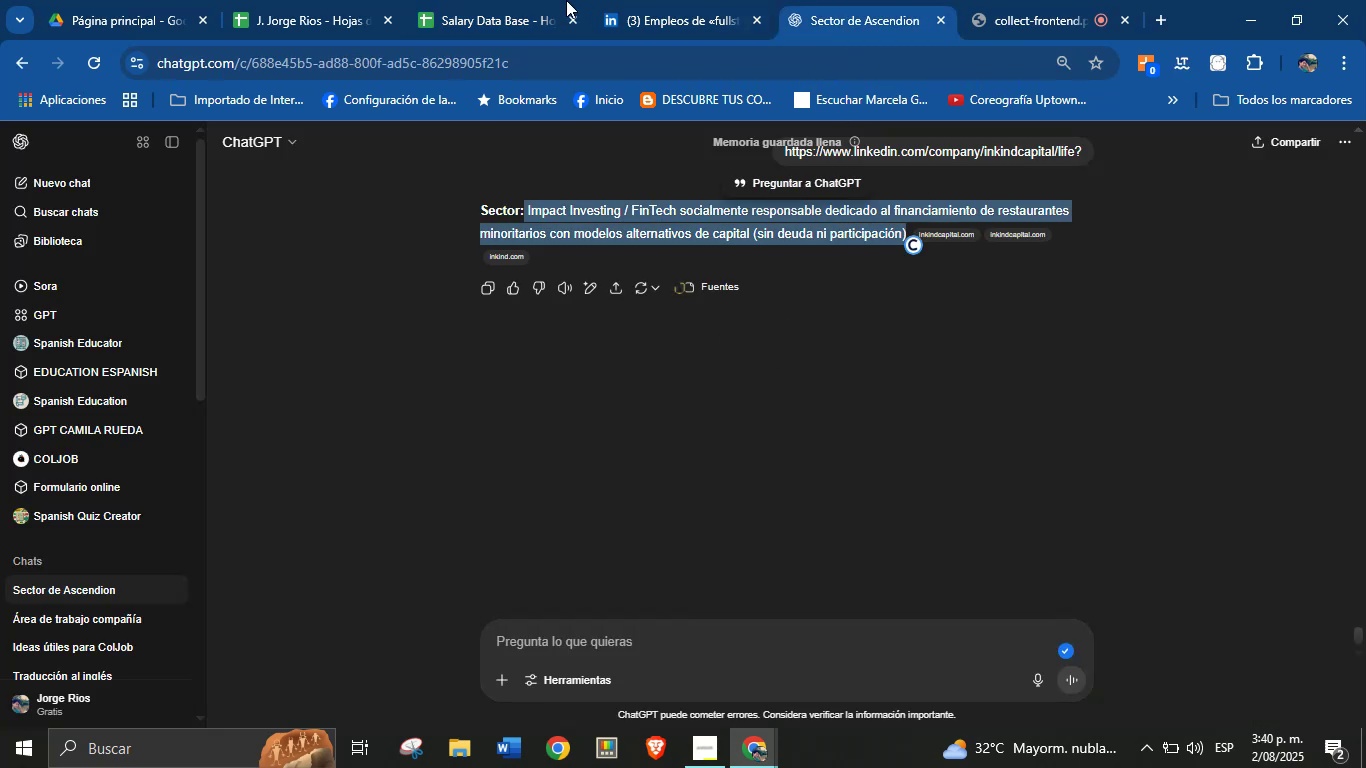 
key(Alt+AltLeft)
 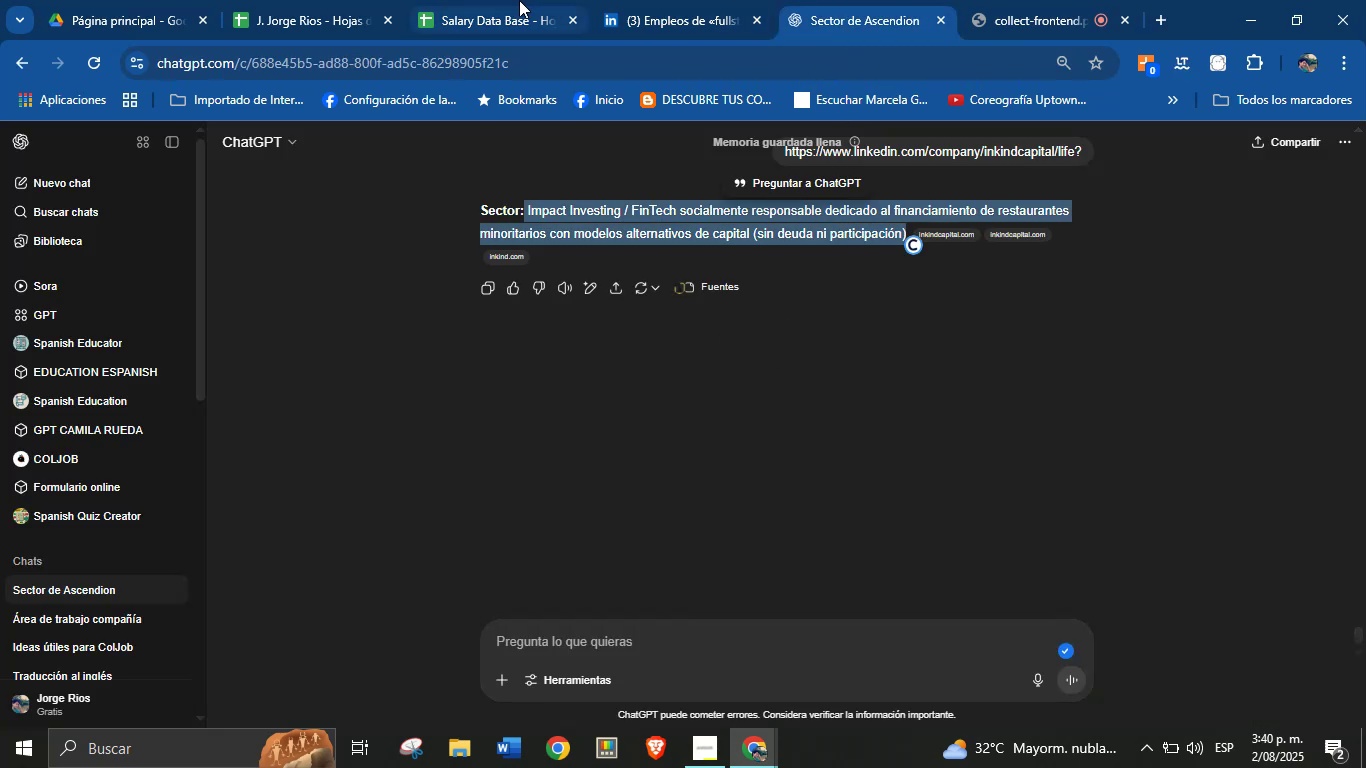 
key(Alt+Control+ControlLeft)
 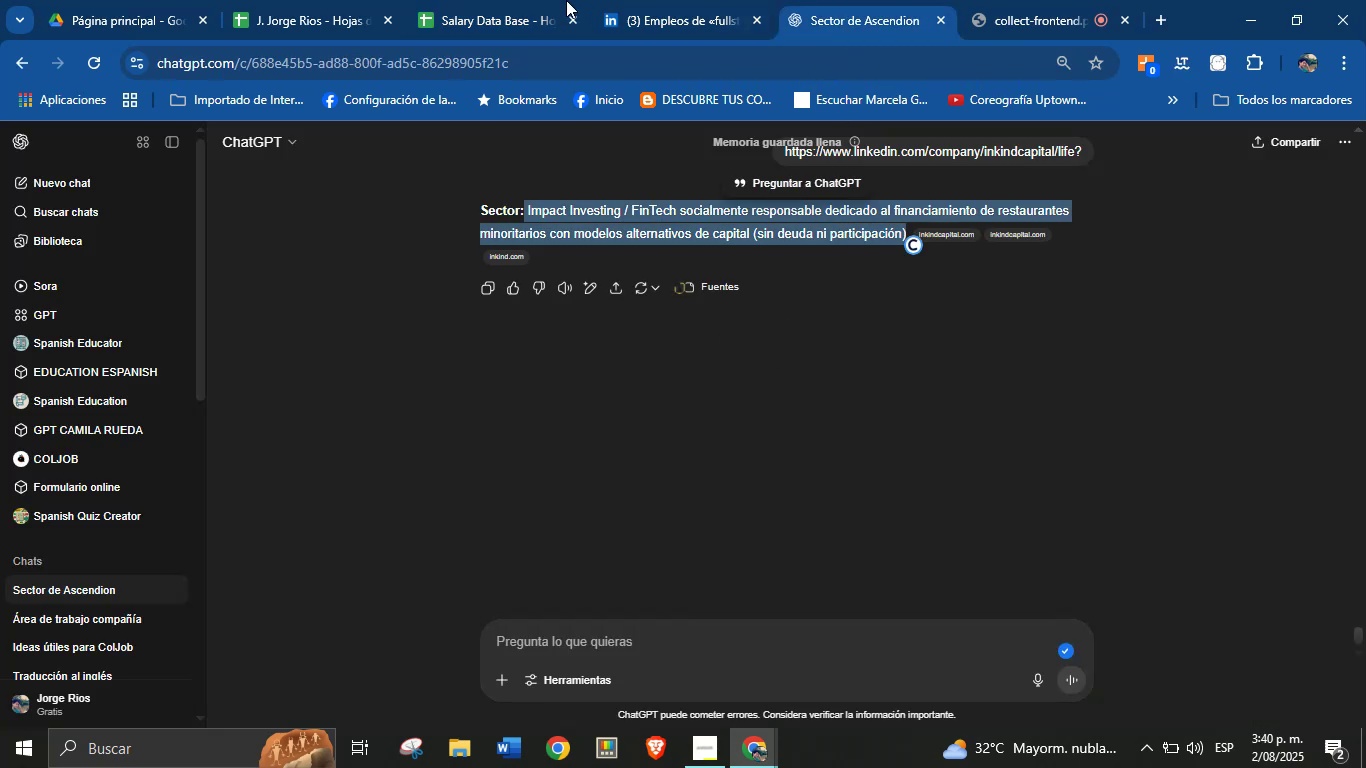 
left_click([678, 0])
 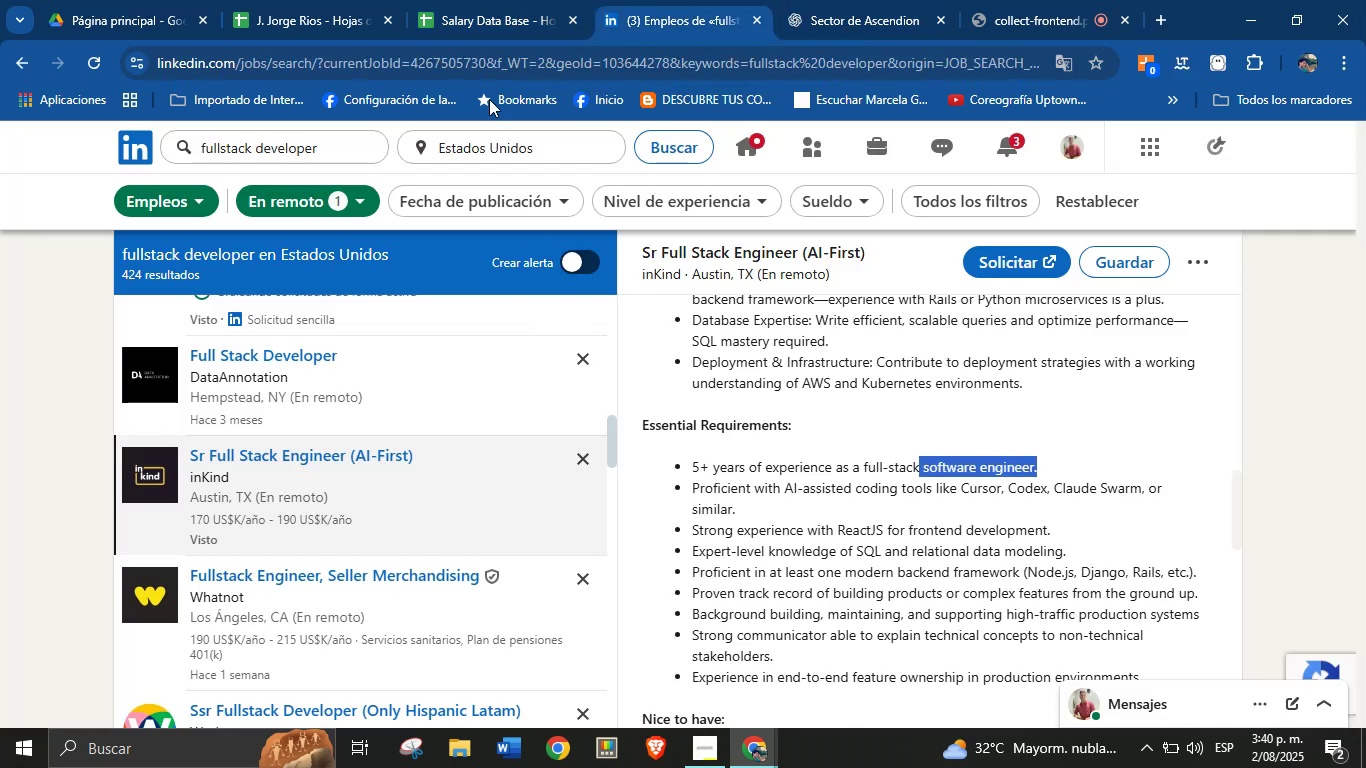 
left_click([484, 0])
 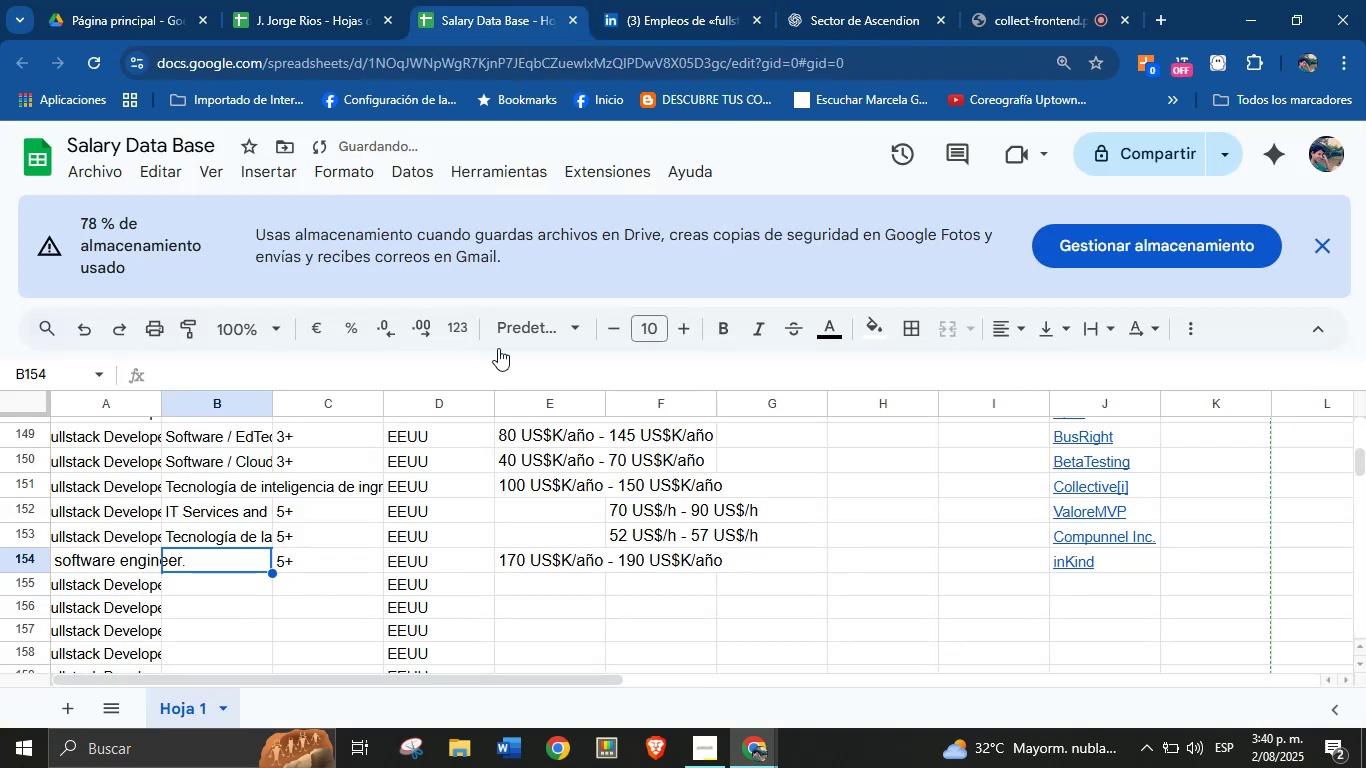 
key(Break)
 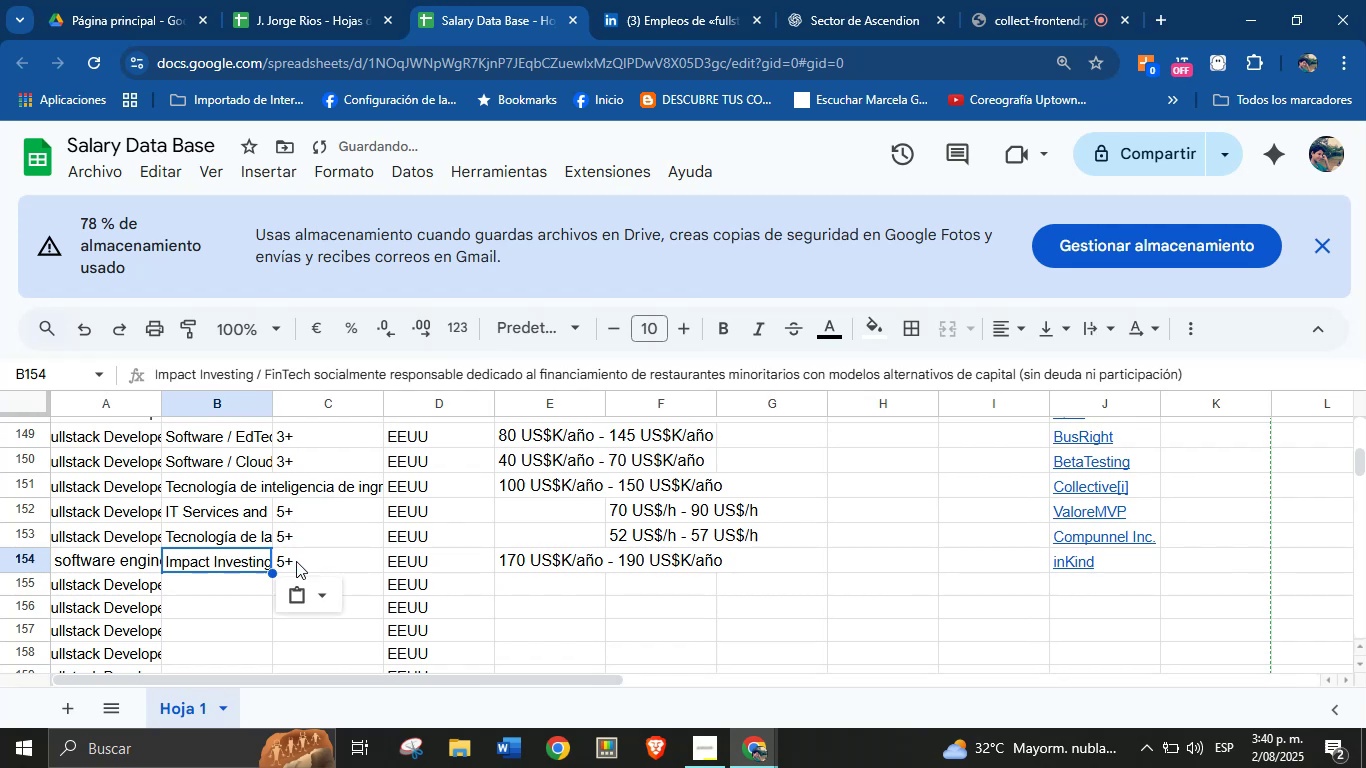 
key(Control+ControlLeft)
 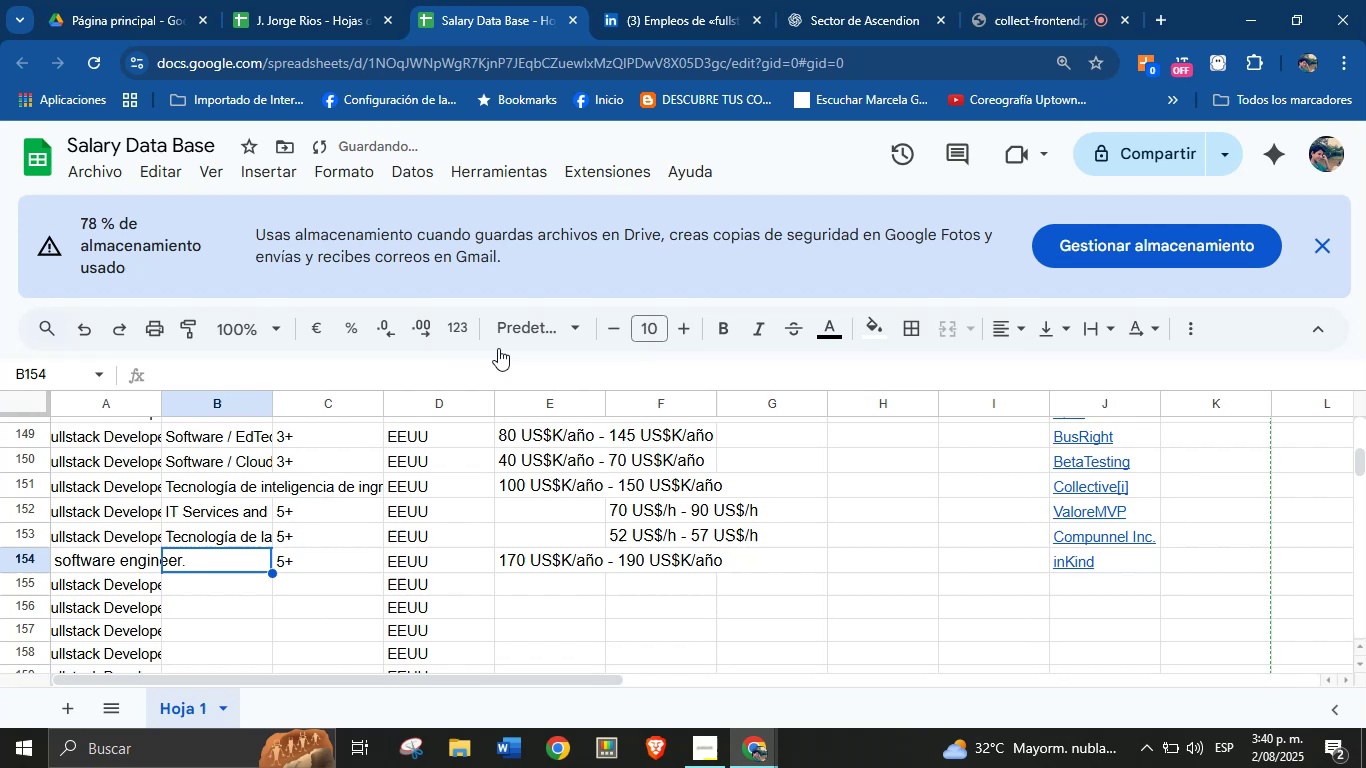 
key(Control+V)
 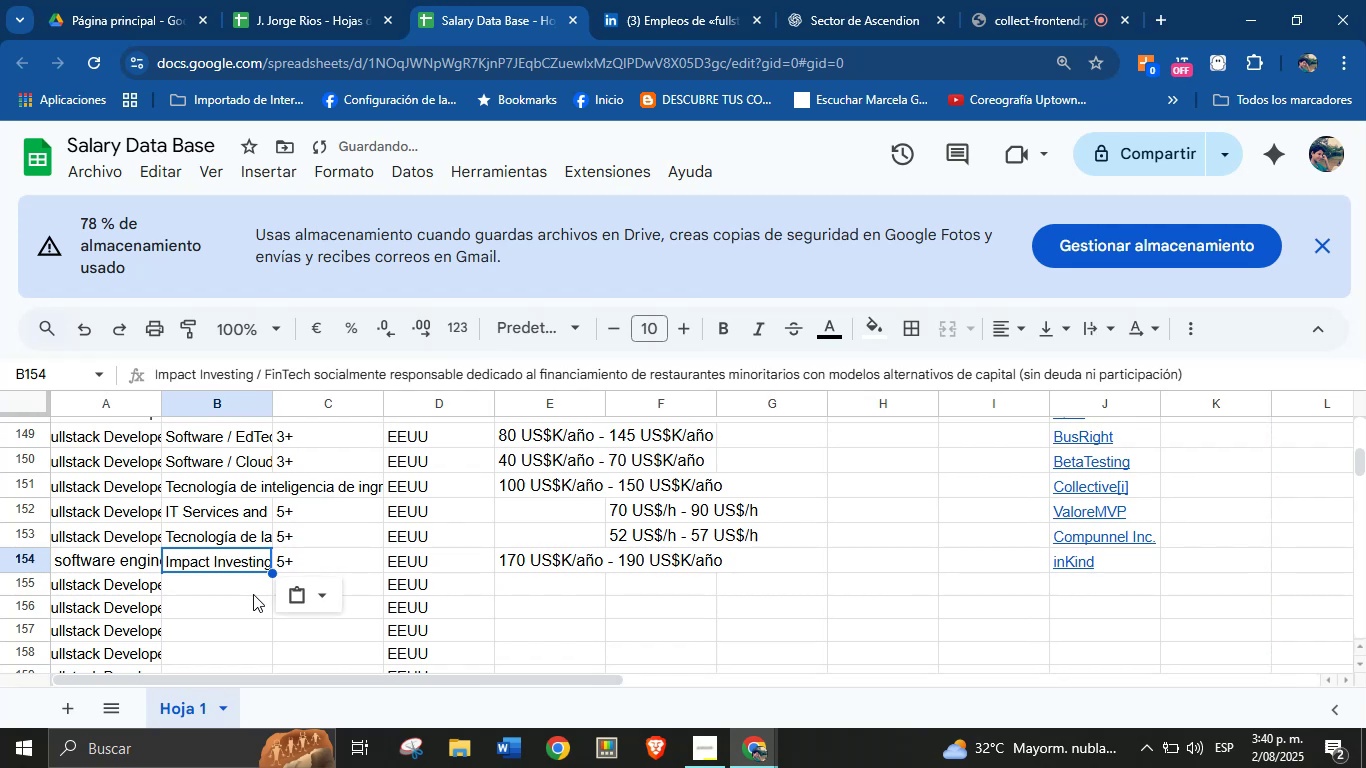 
left_click([241, 589])
 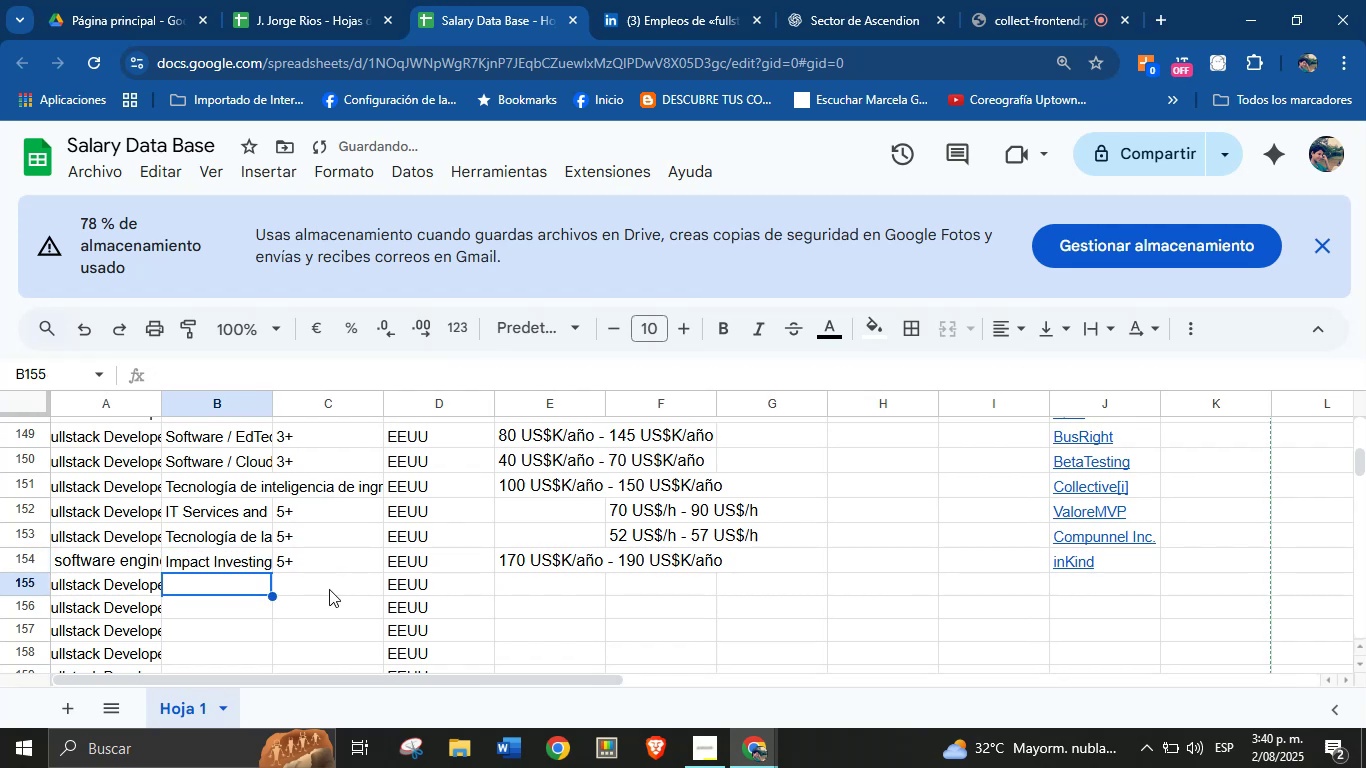 
left_click([329, 589])
 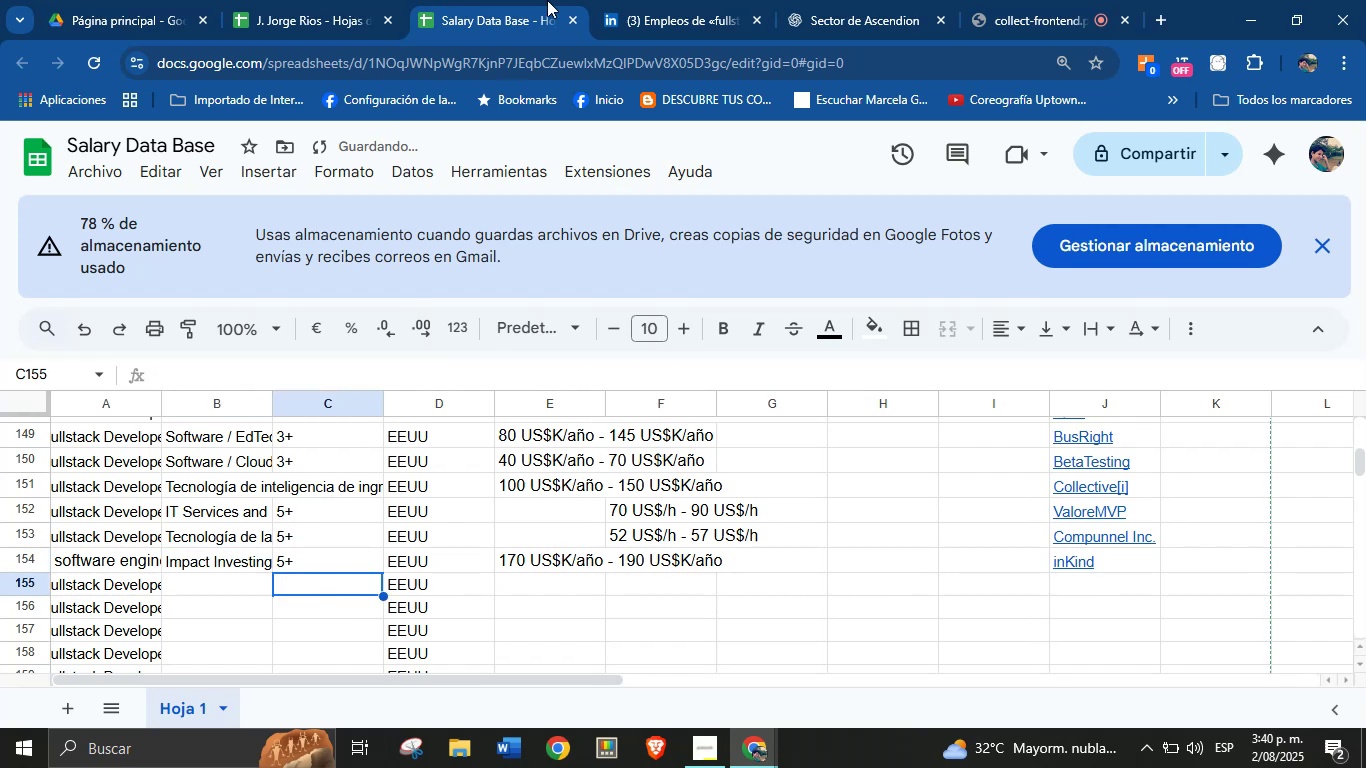 
left_click([646, 0])
 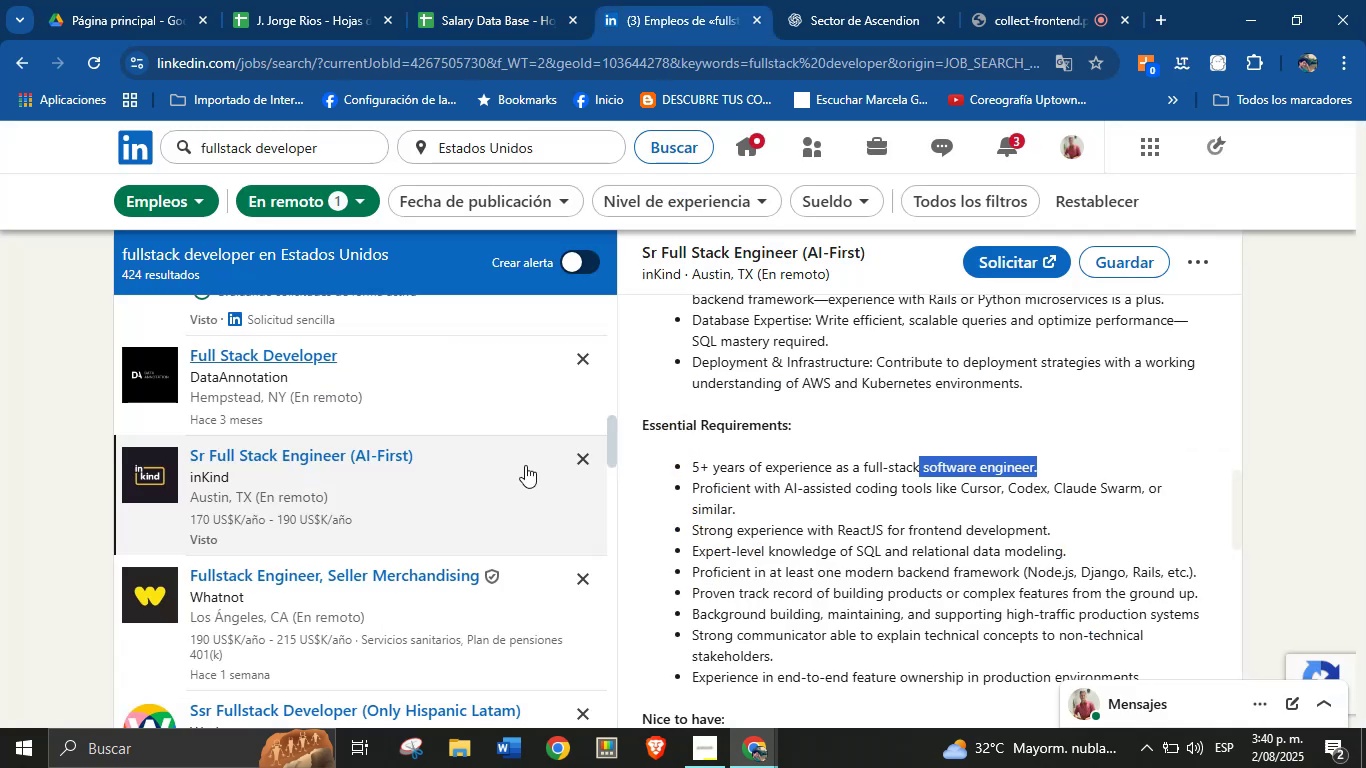 
scroll: coordinate [376, 435], scroll_direction: down, amount: 1.0
 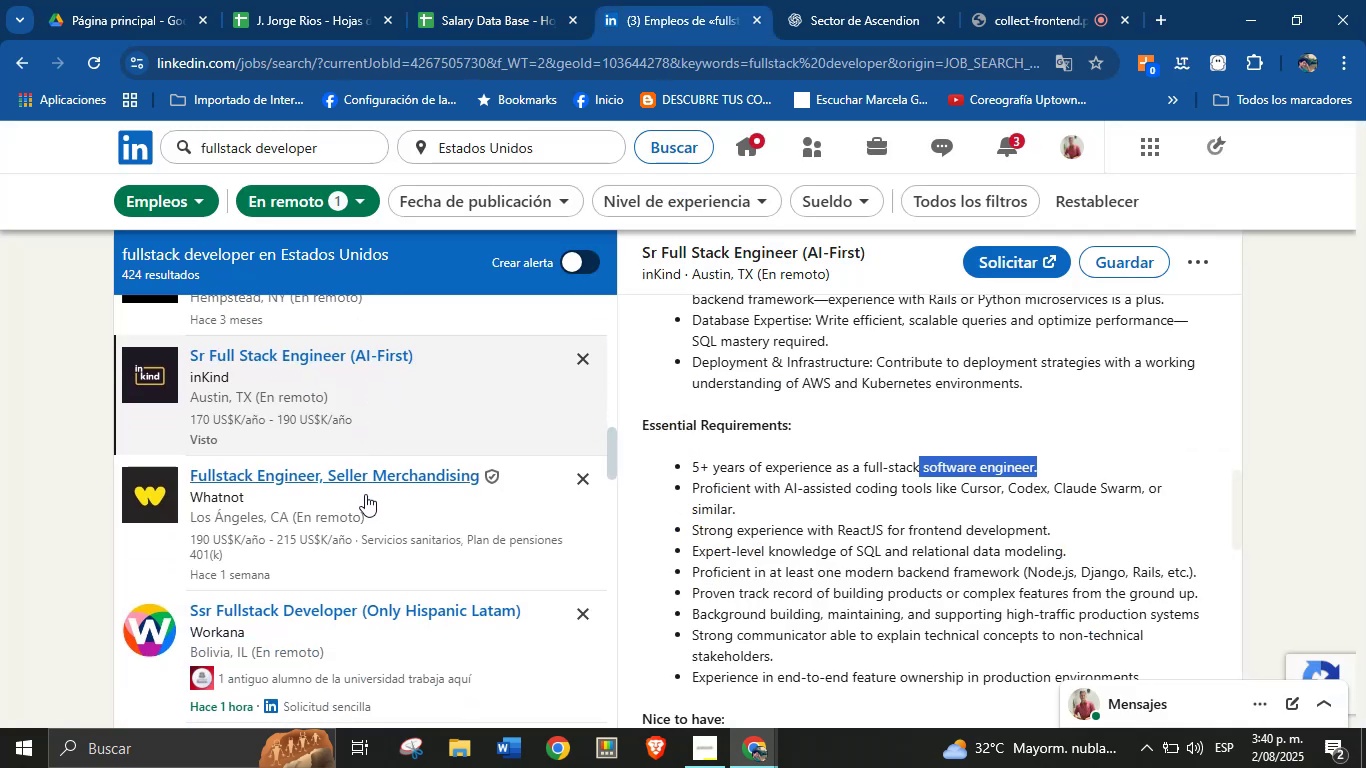 
left_click([365, 494])
 